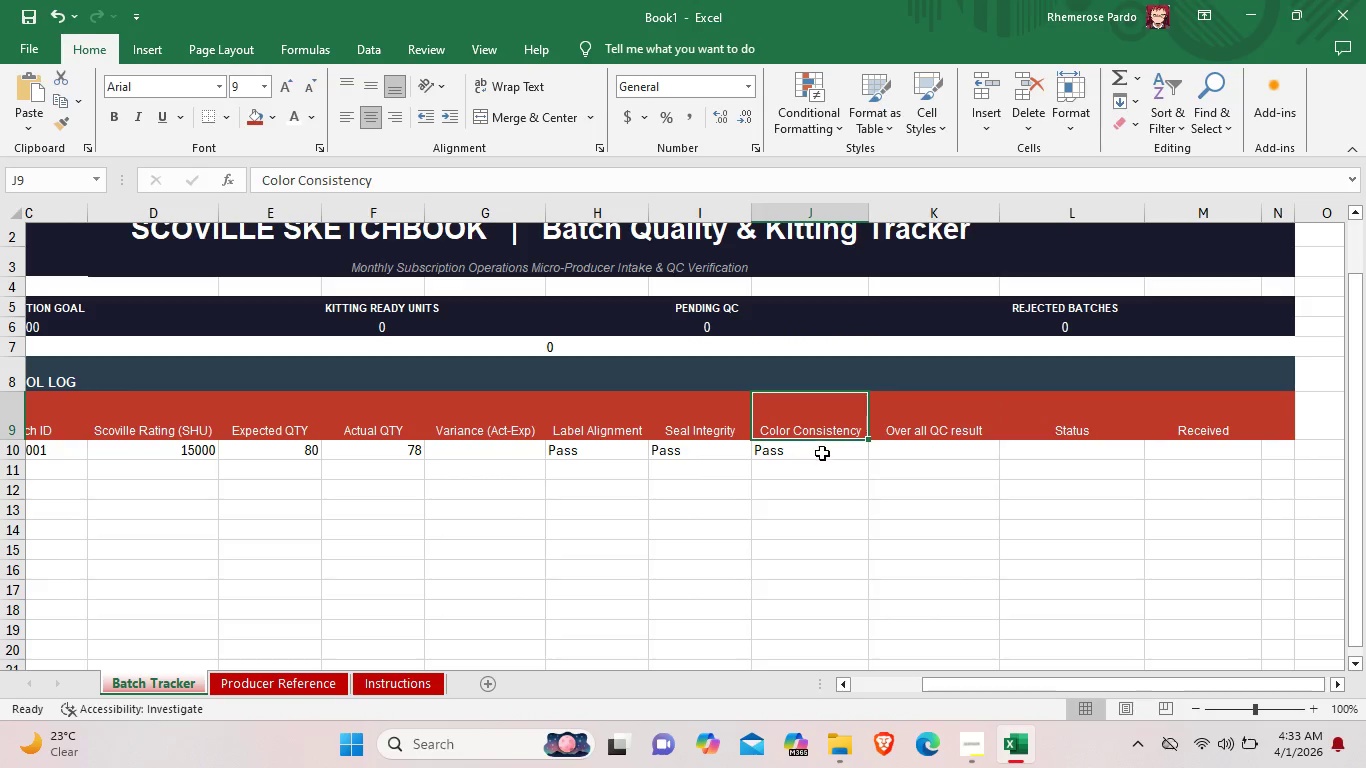 
double_click([821, 451])
 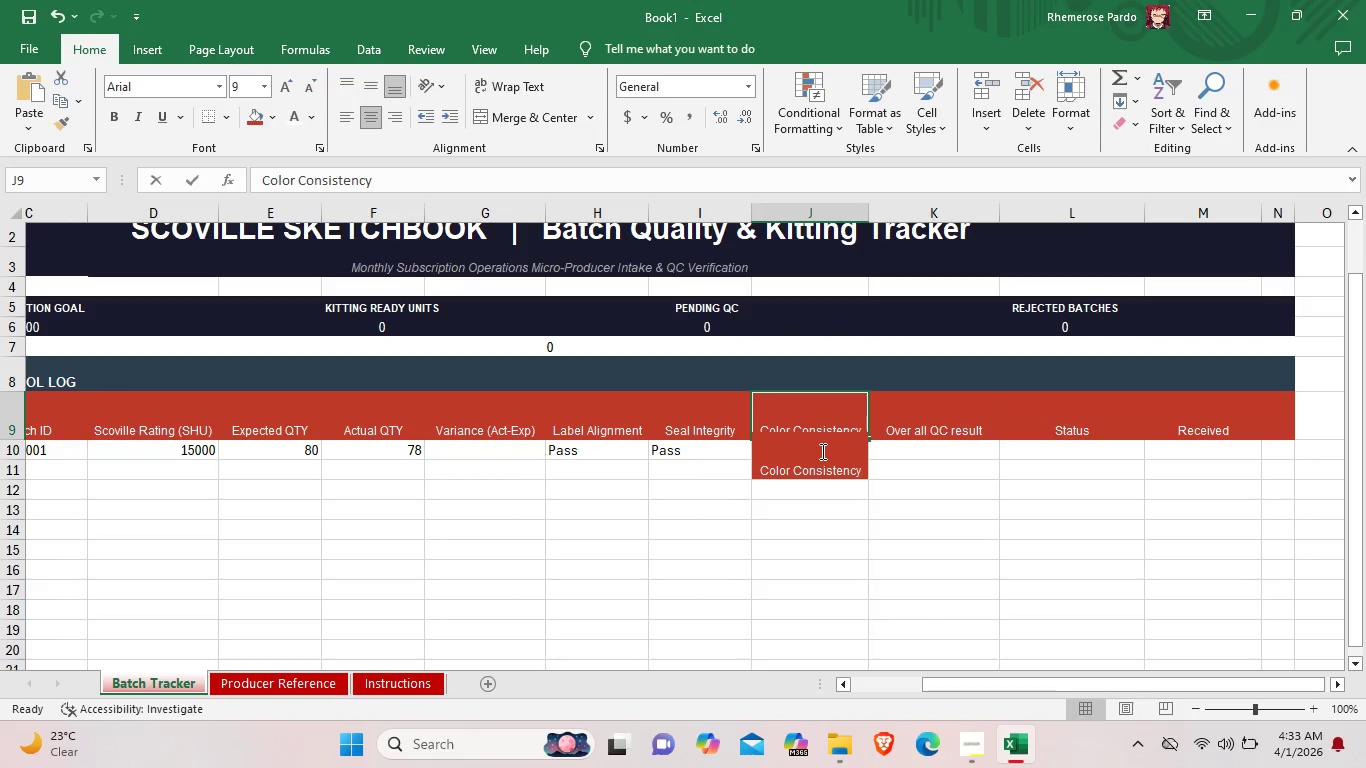 
triple_click([821, 451])
 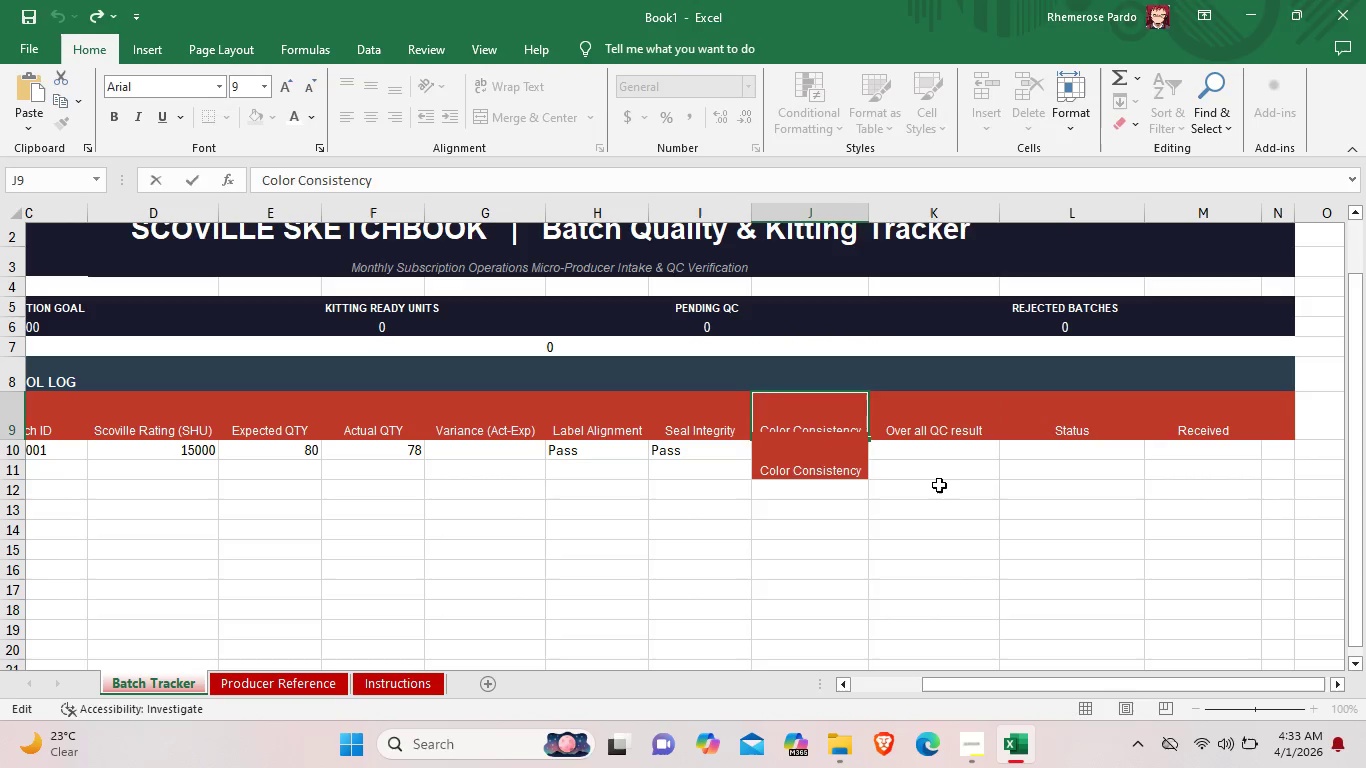 
left_click([939, 485])
 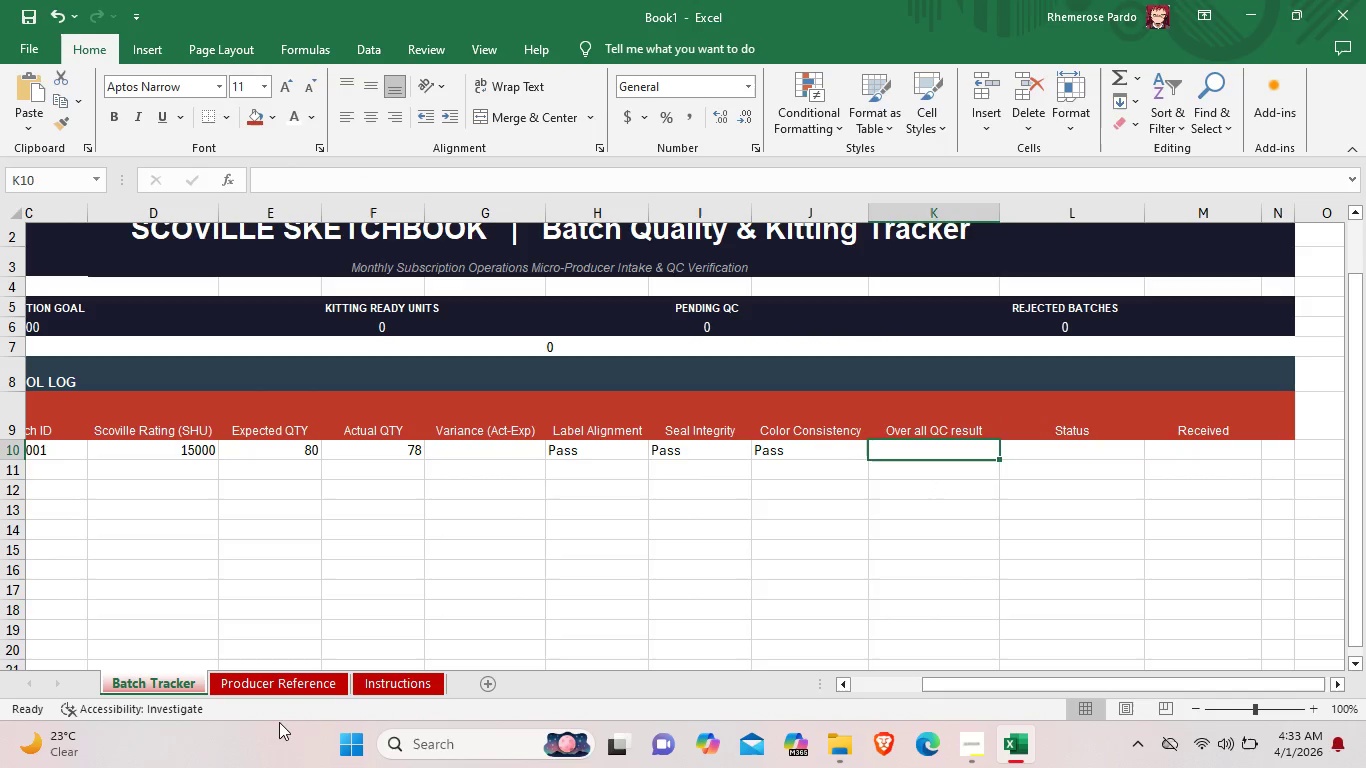 
left_click([286, 718])
 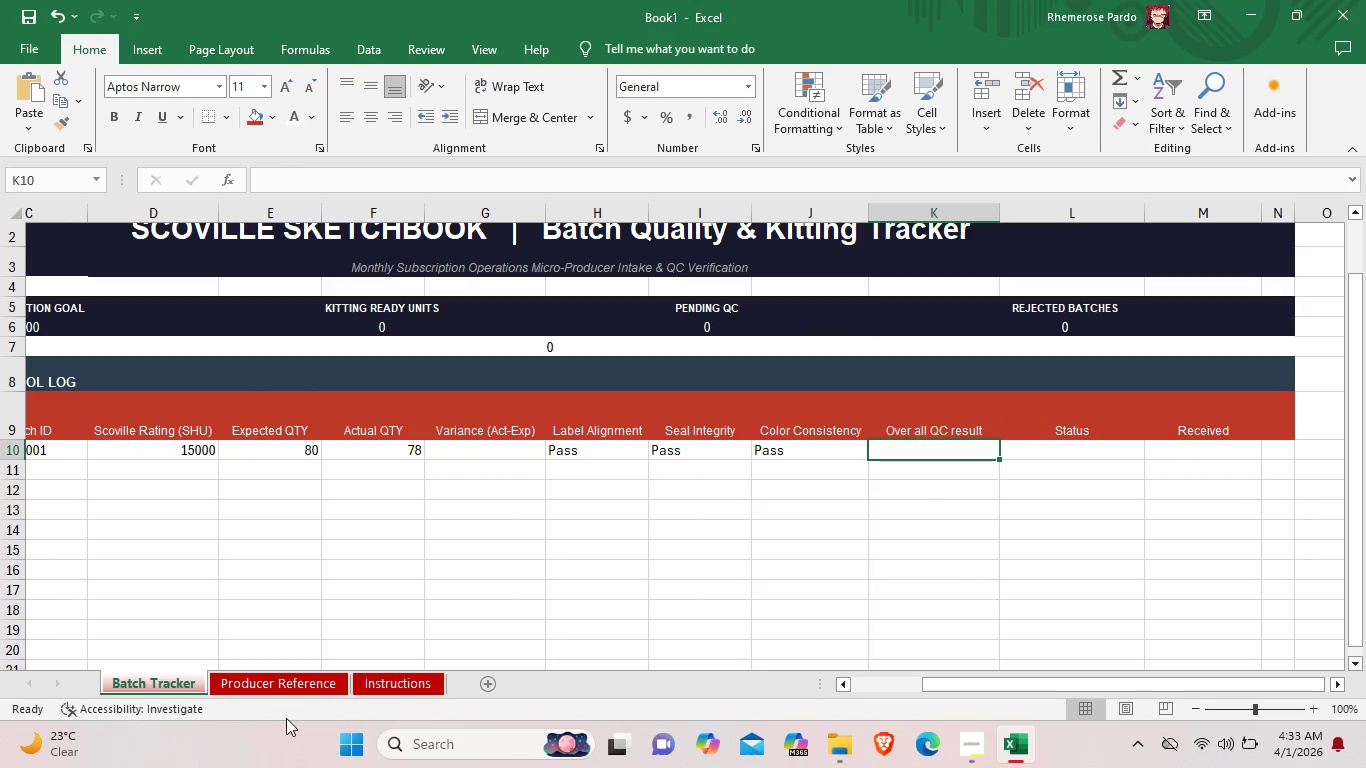 
left_click_drag(start_coordinate=[1031, 683], to_coordinate=[1053, 661])
 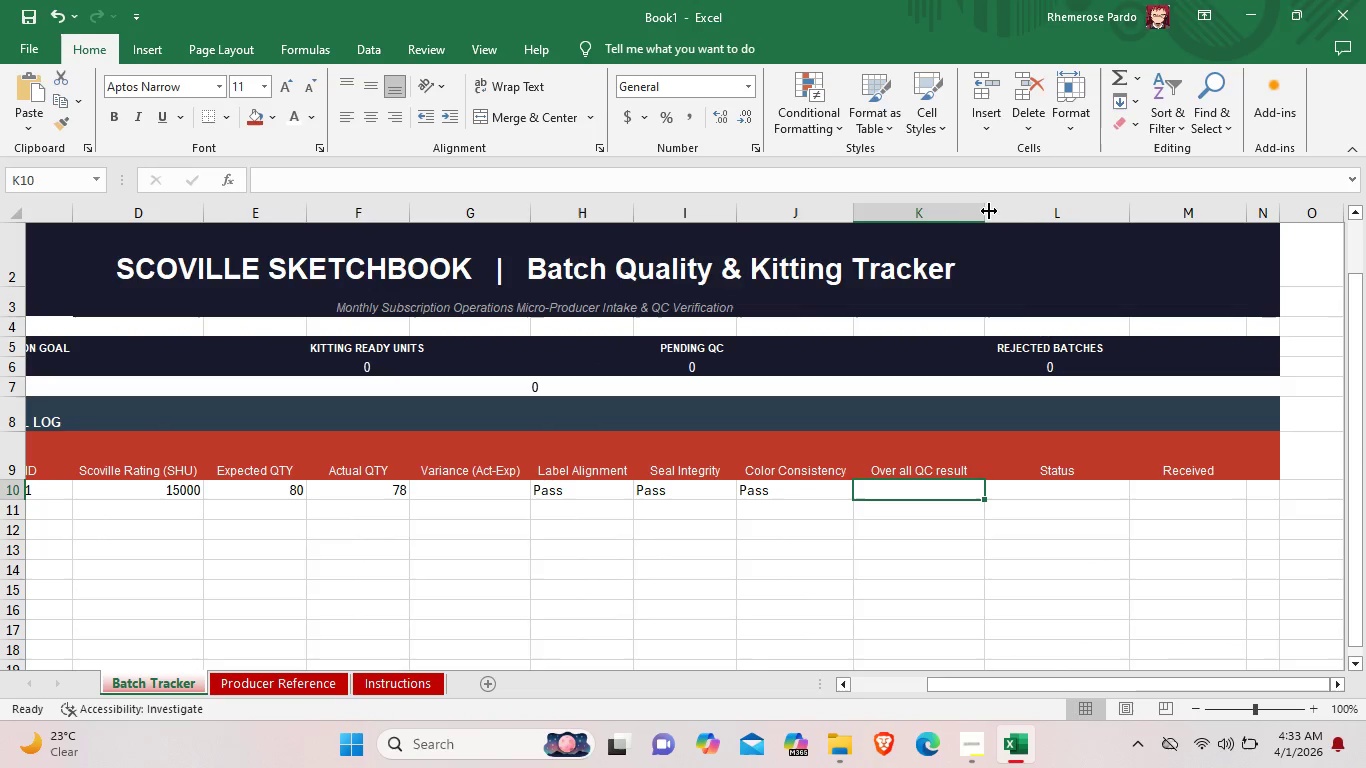 
left_click([999, 212])
 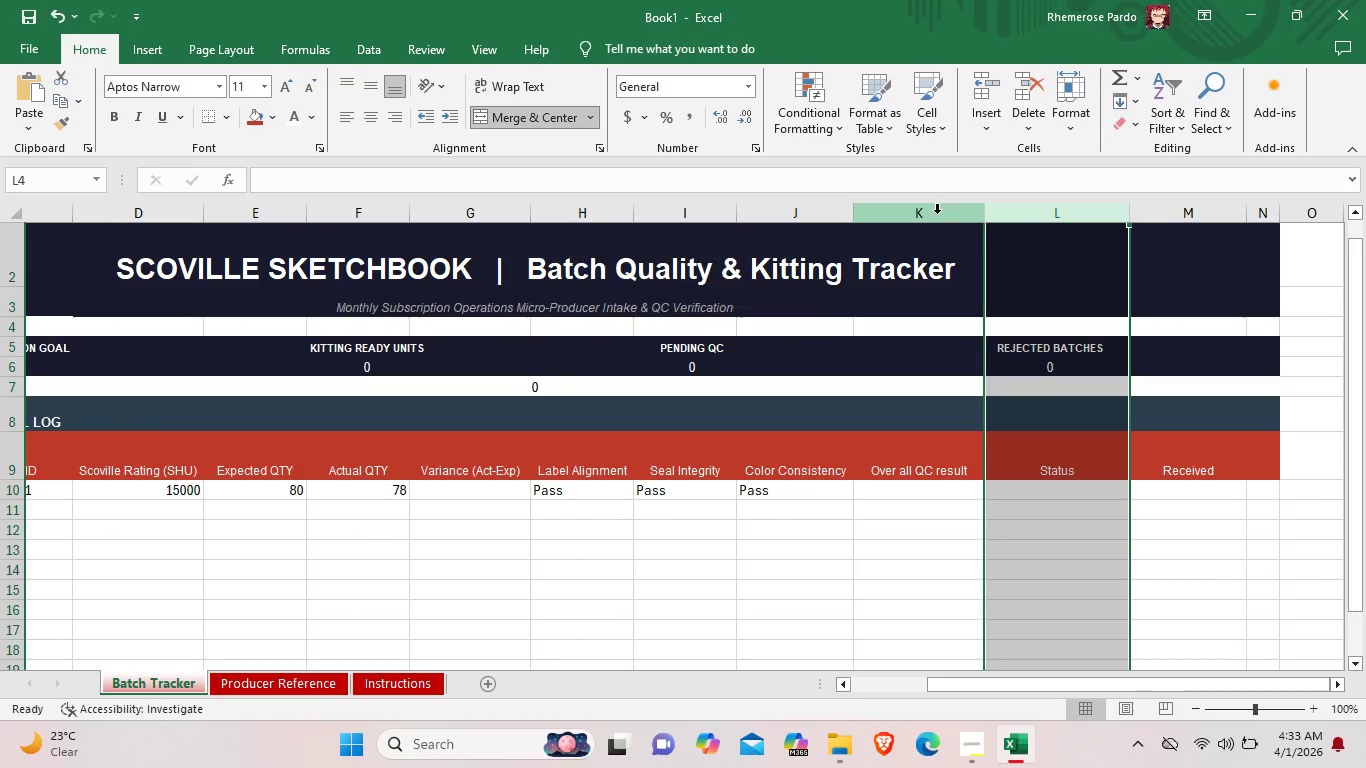 
left_click([932, 215])
 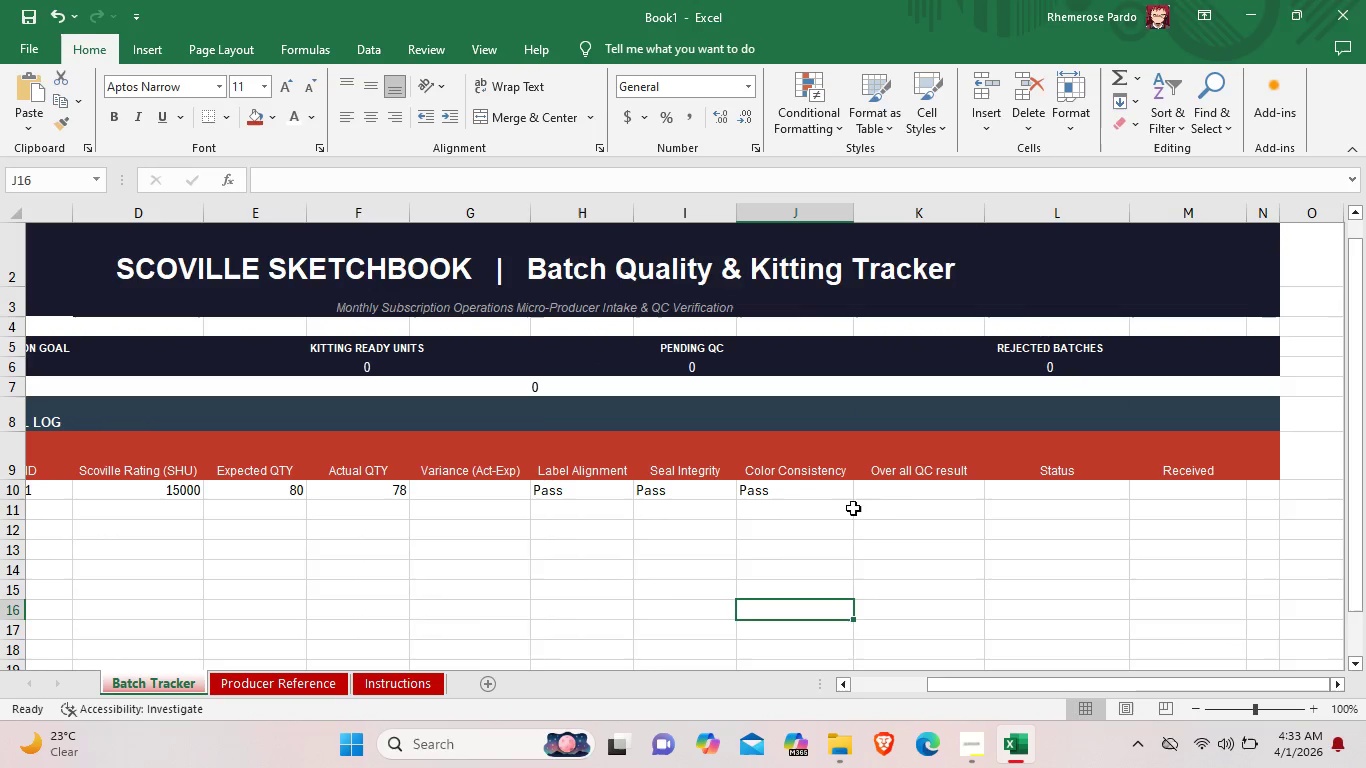 
double_click([893, 489])
 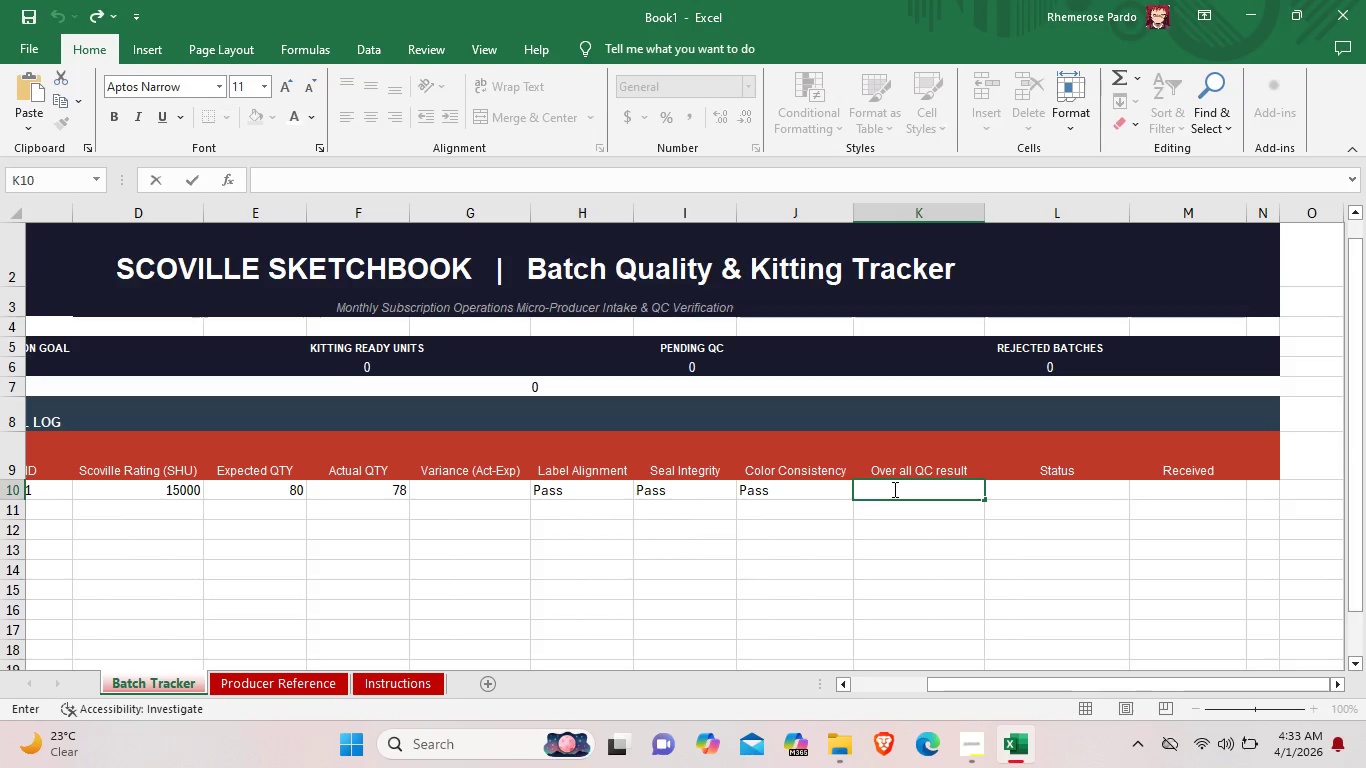 
wait(9.64)
 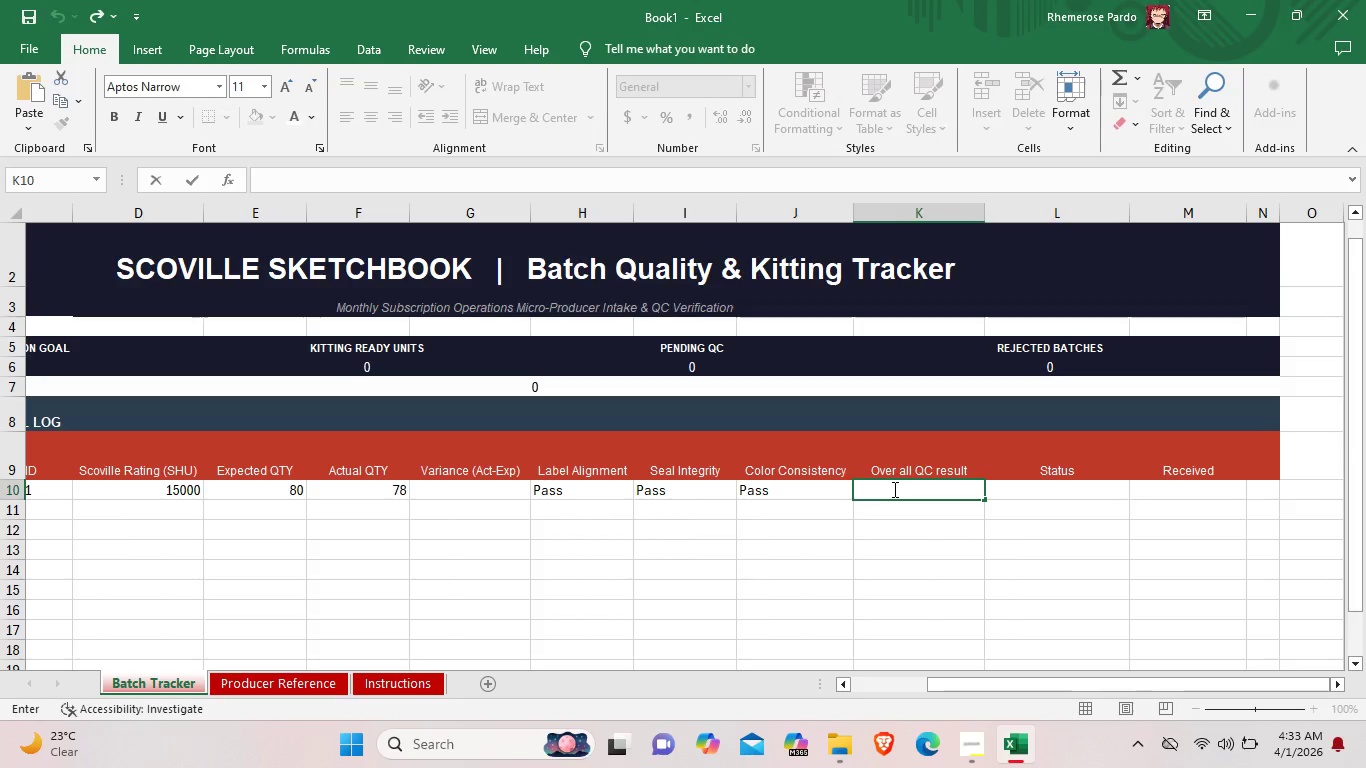 
double_click([1158, 472])
 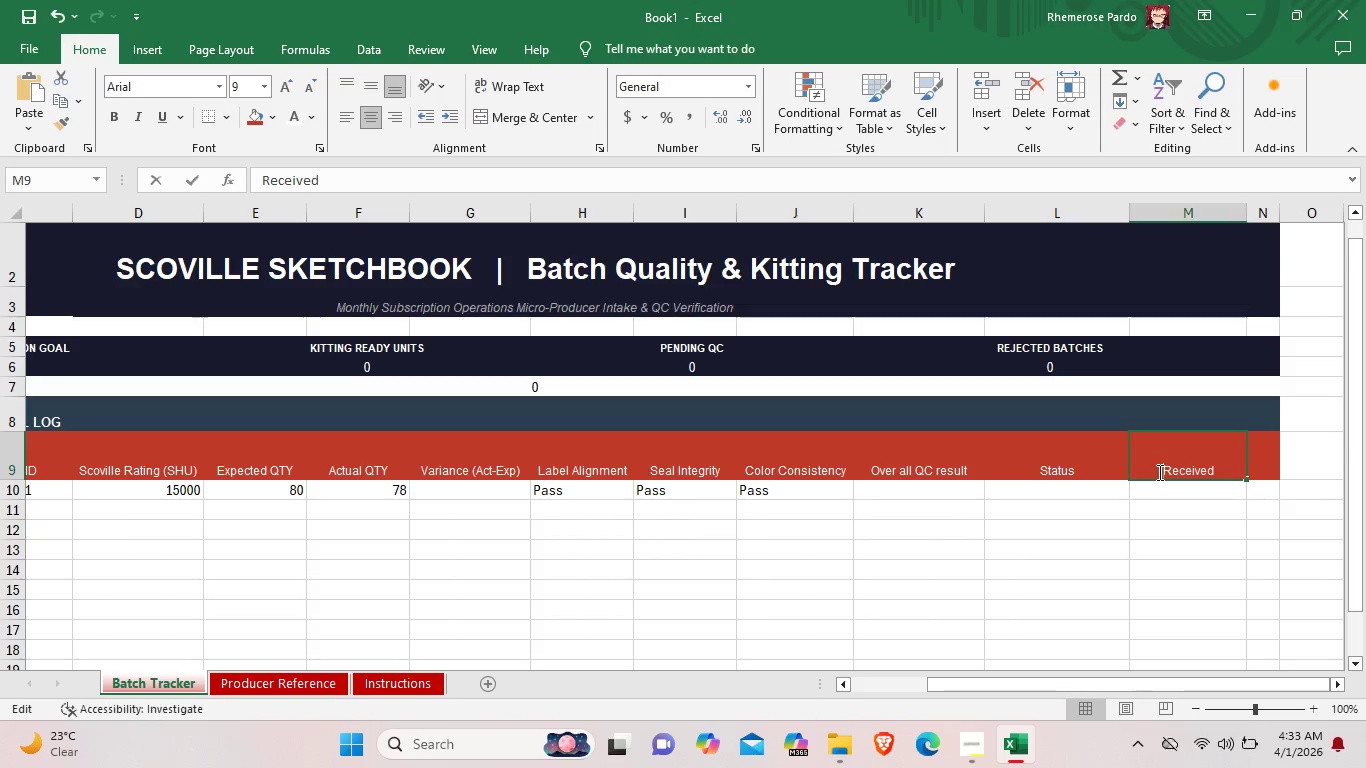 
type(Date )
 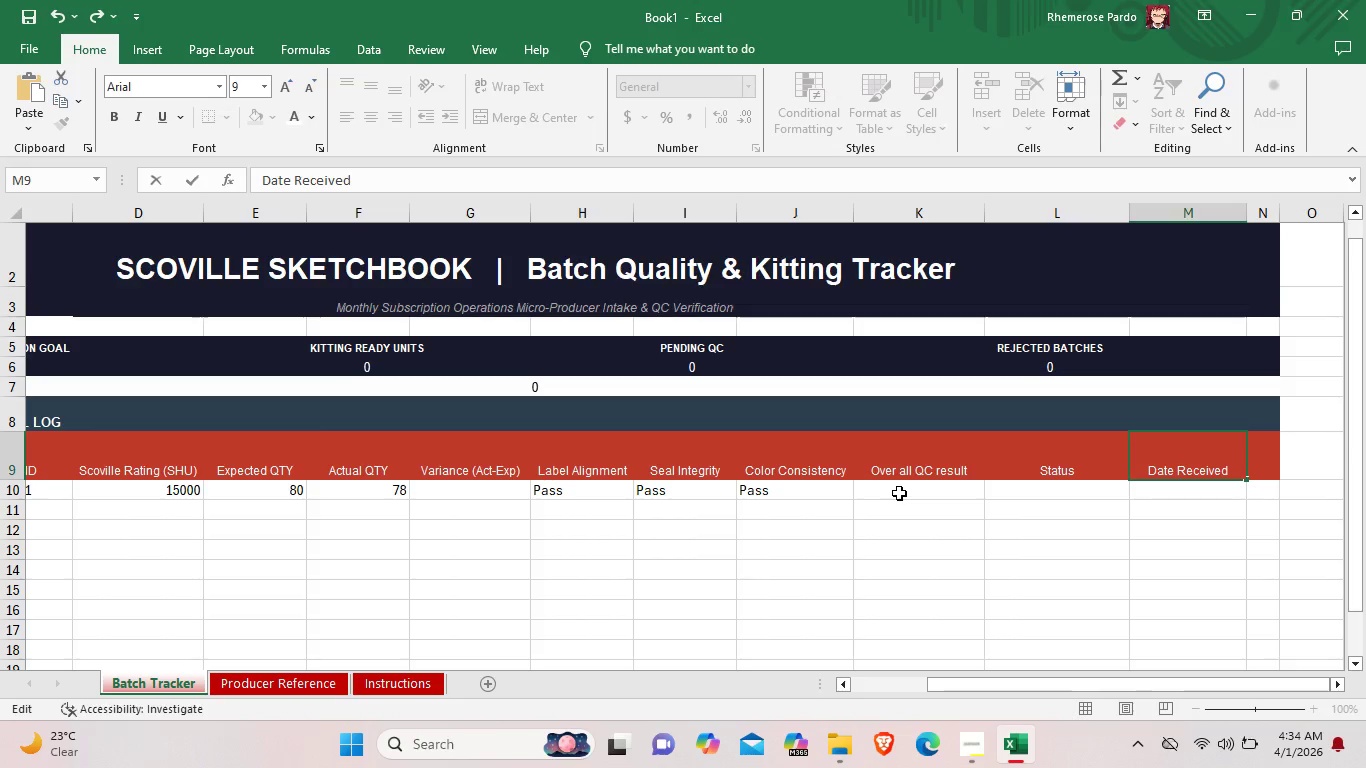 
wait(9.81)
 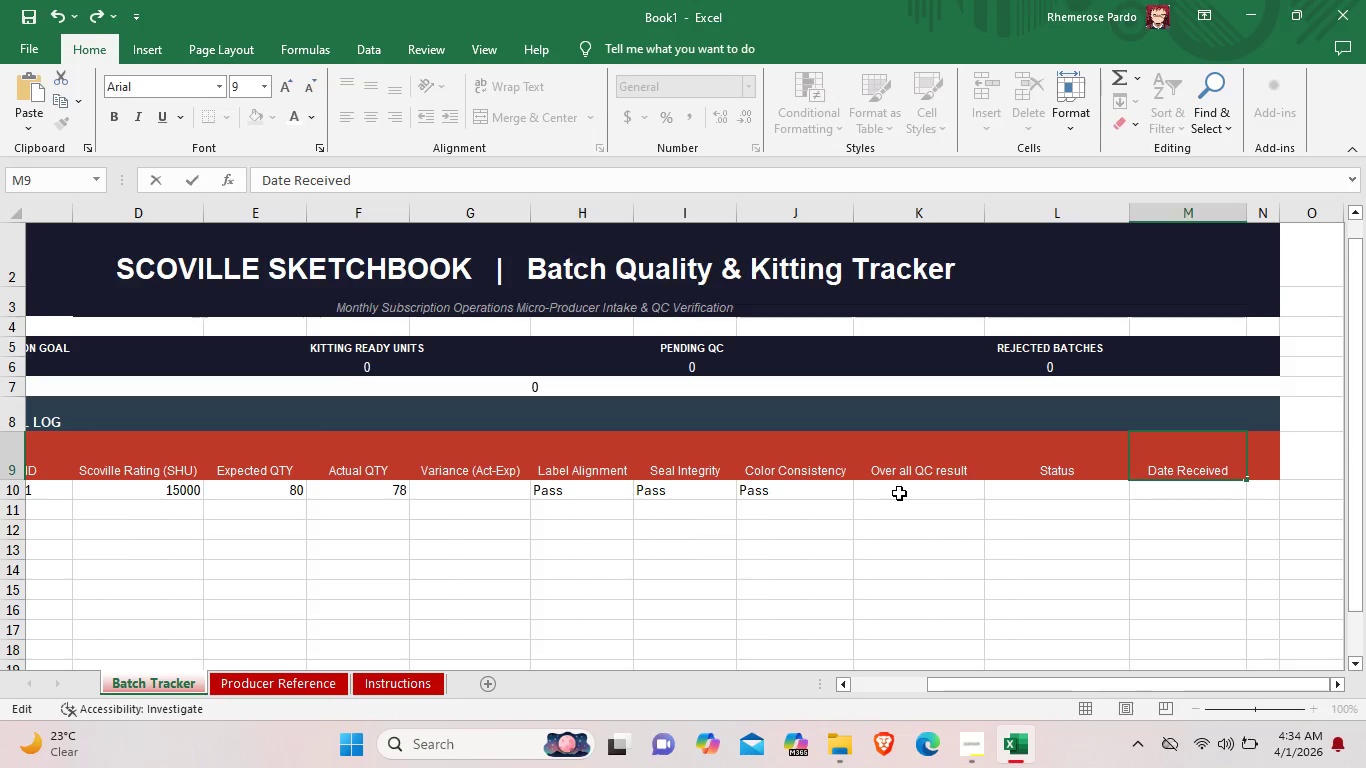 
double_click([1171, 496])
 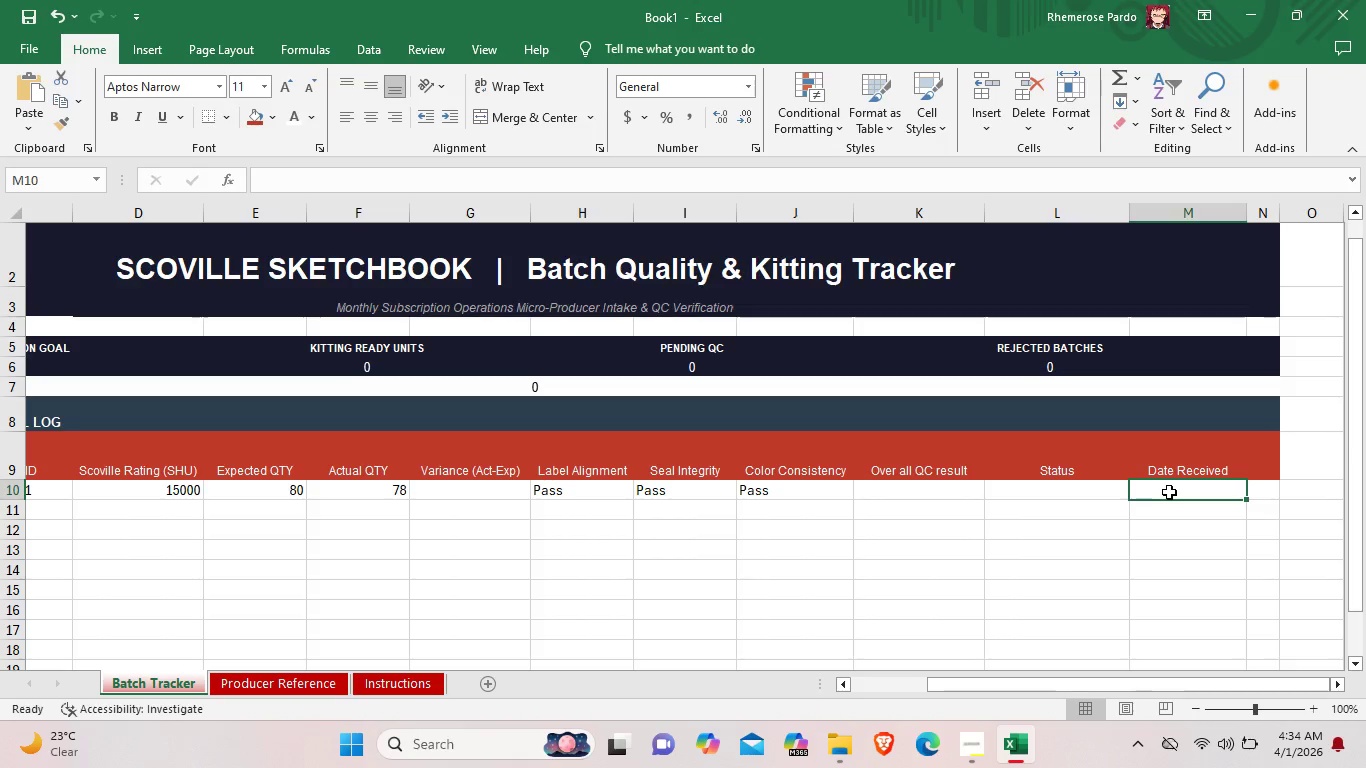 
double_click([1169, 492])
 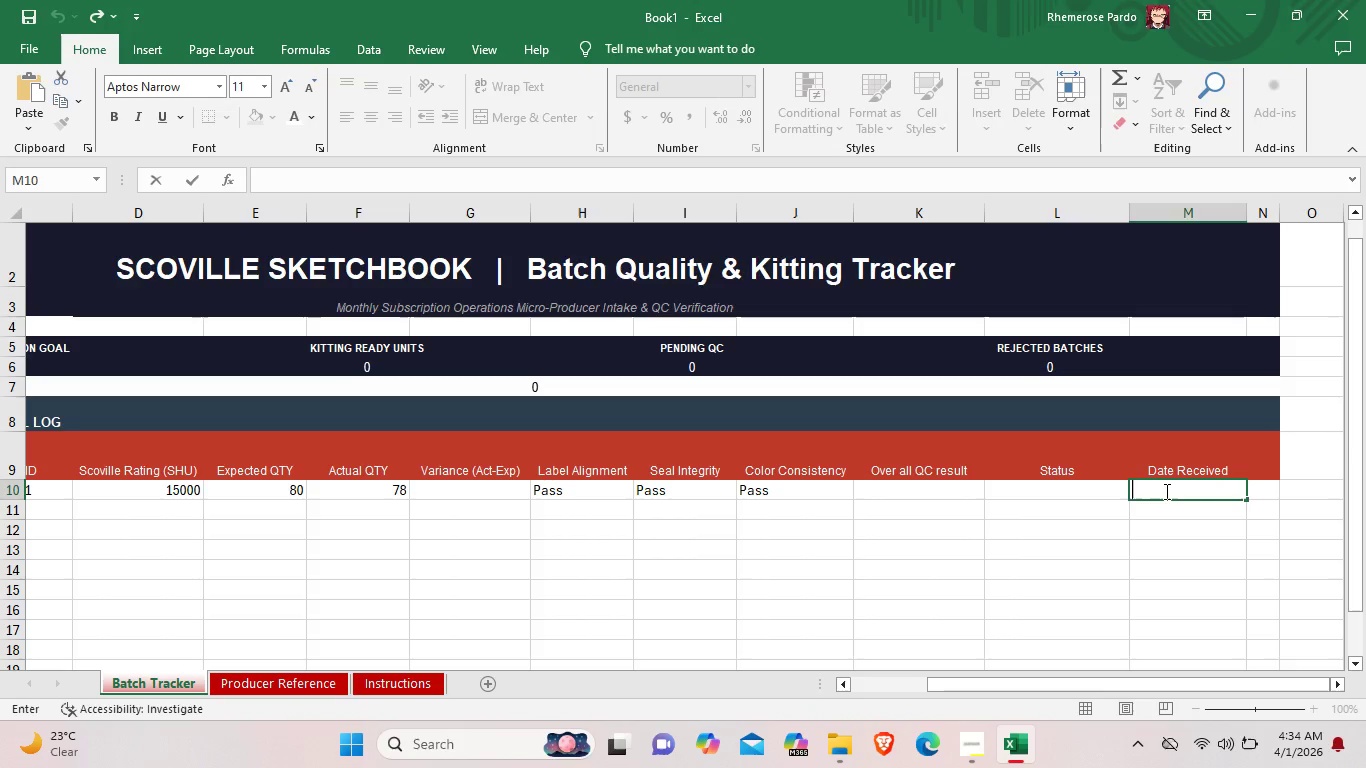 
type(2025-03-01)
 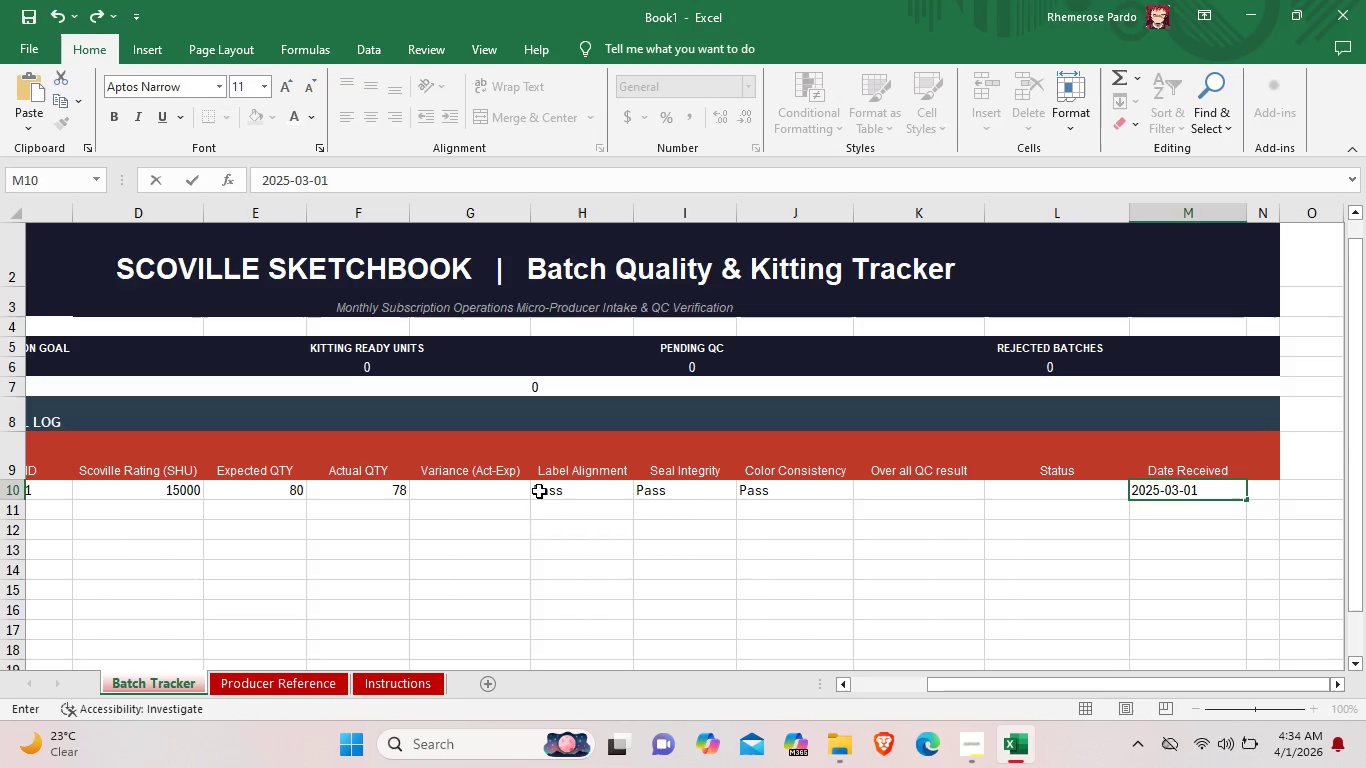 
left_click_drag(start_coordinate=[977, 688], to_coordinate=[848, 686])
 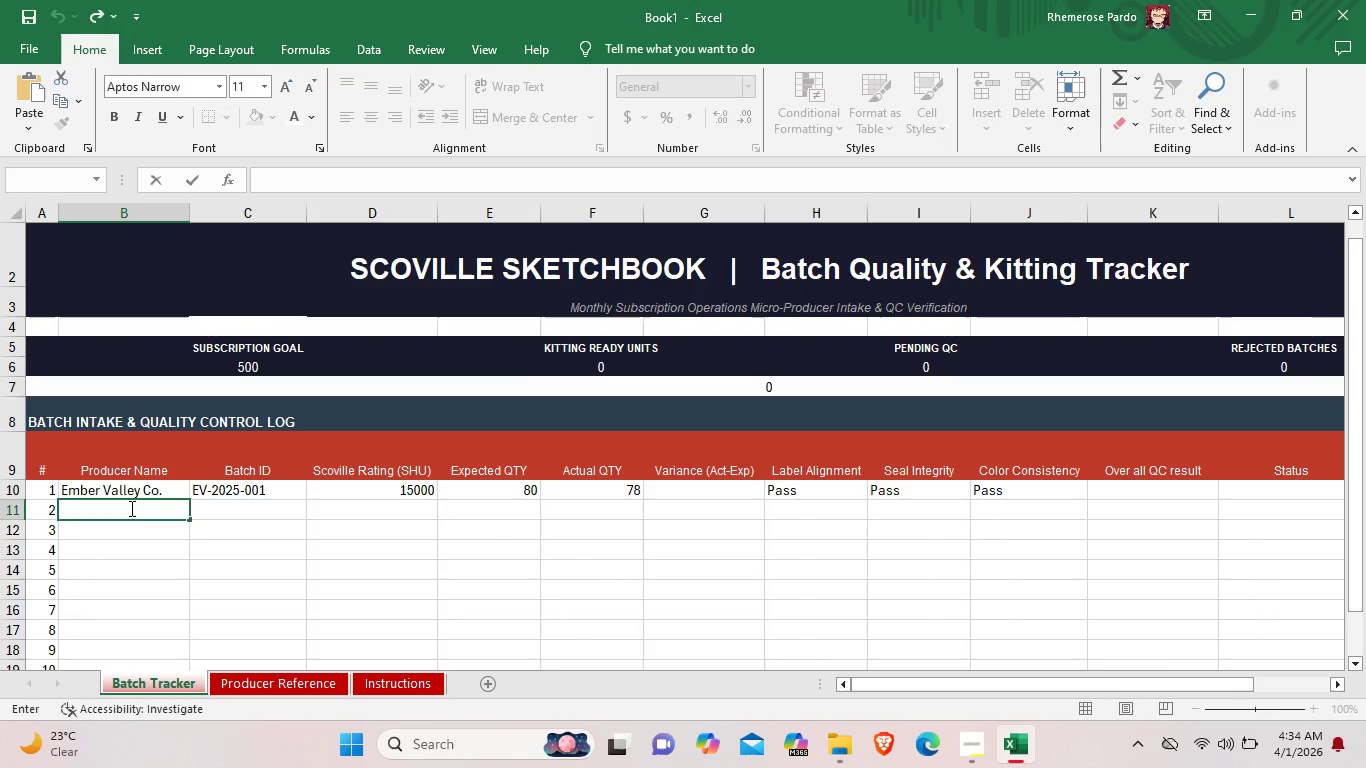 
type(Los Fuegos Artisan)
 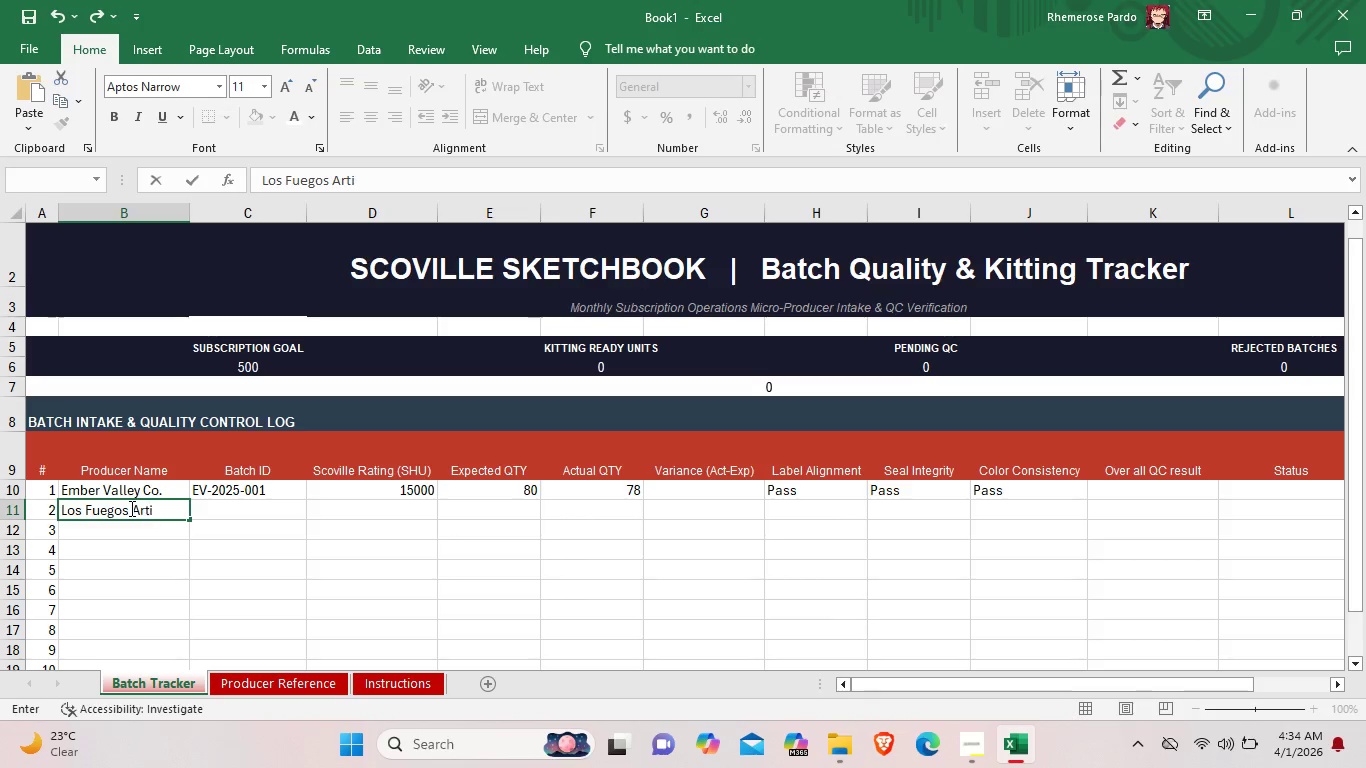 
double_click([224, 513])
 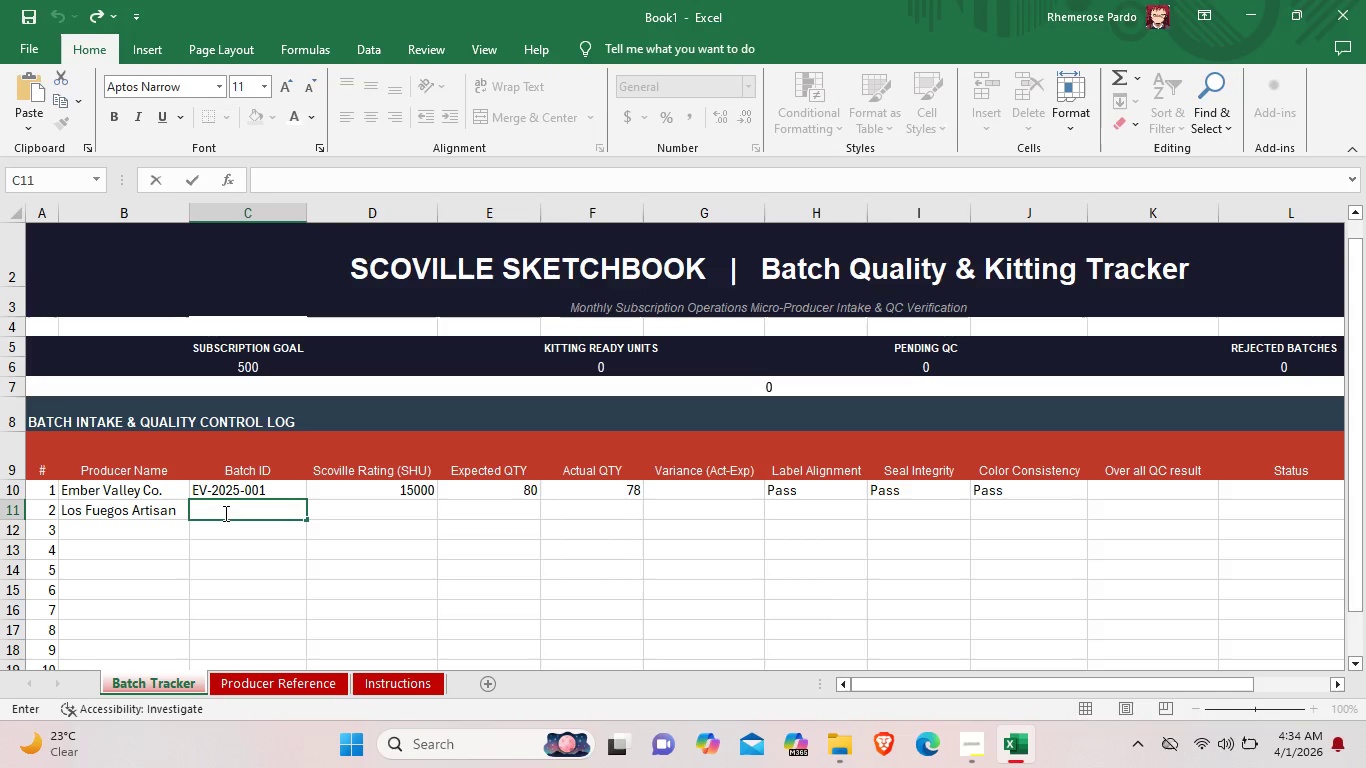 
type(LF-2025)
 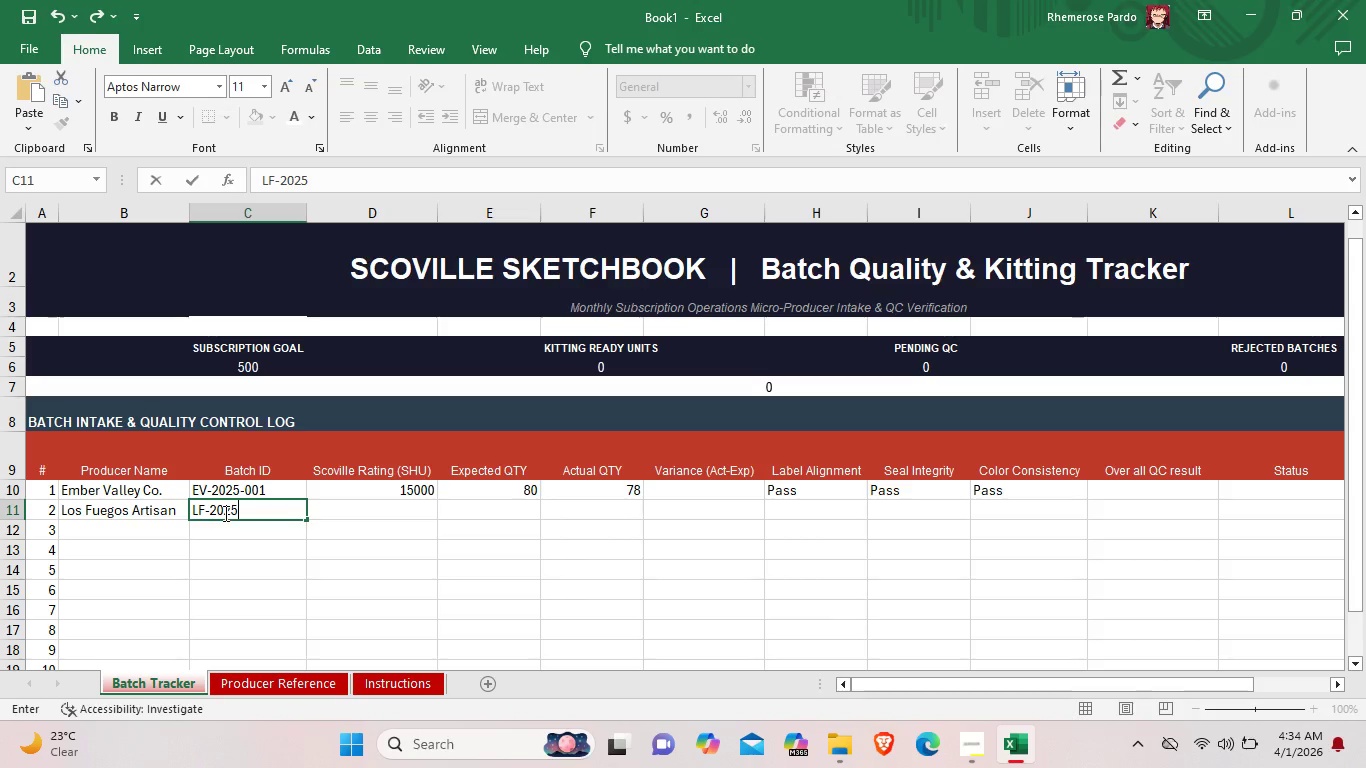 
type(-012)
 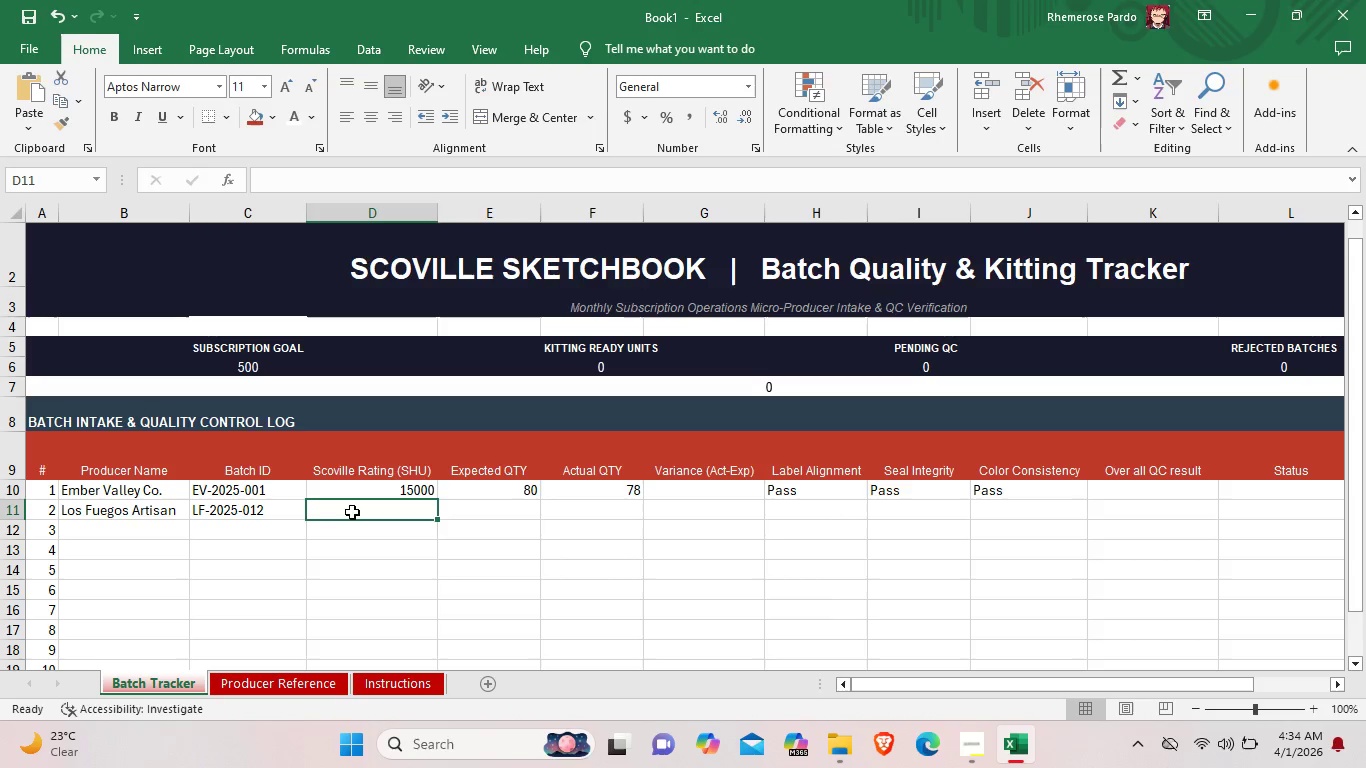 
triple_click([353, 511])
 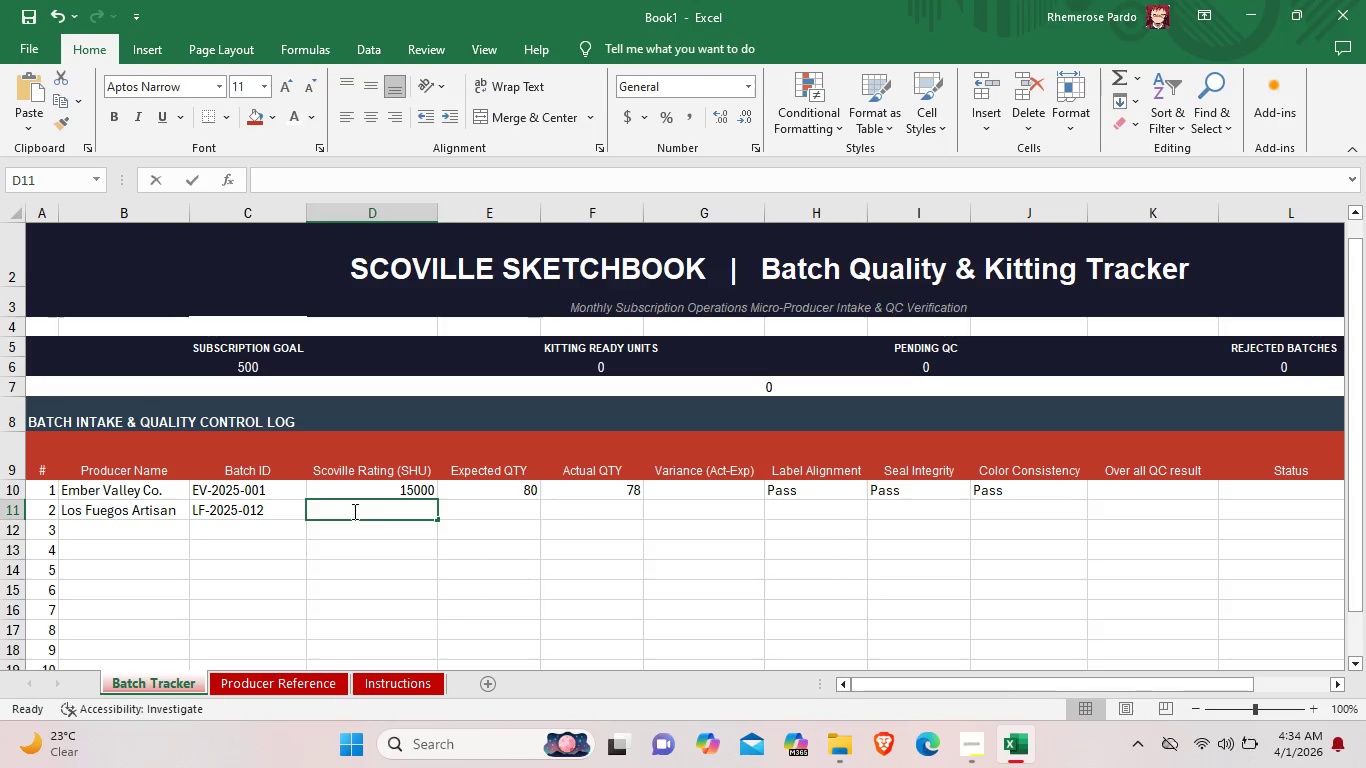 
triple_click([353, 511])
 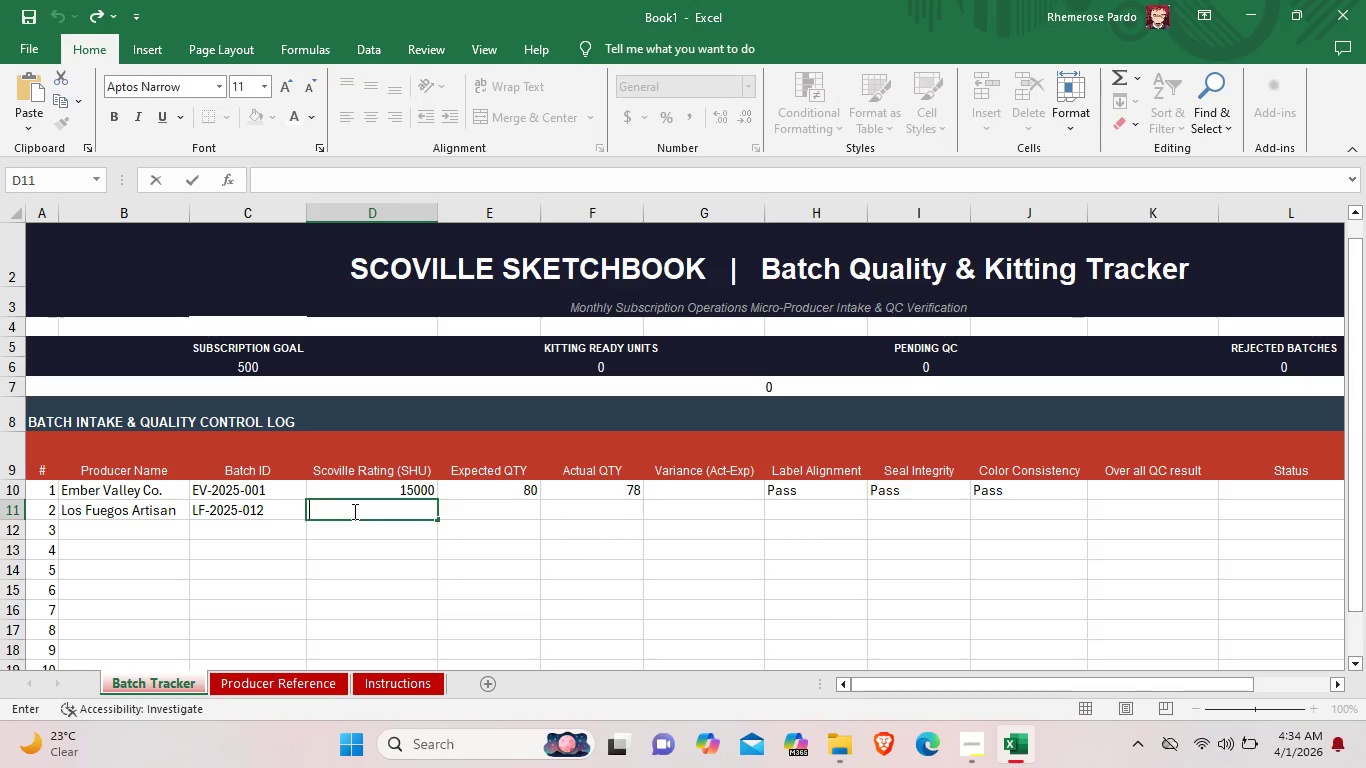 
wait(5.45)
 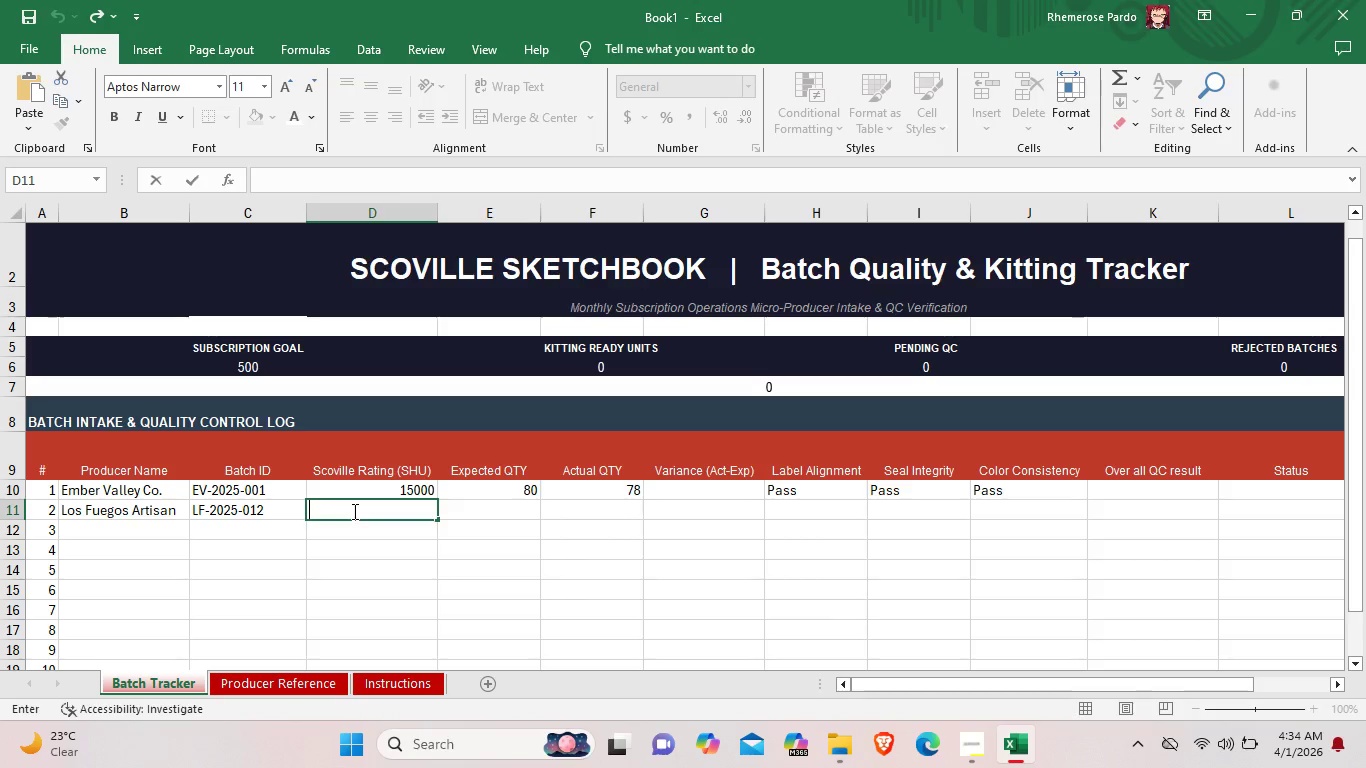 
type(500)
 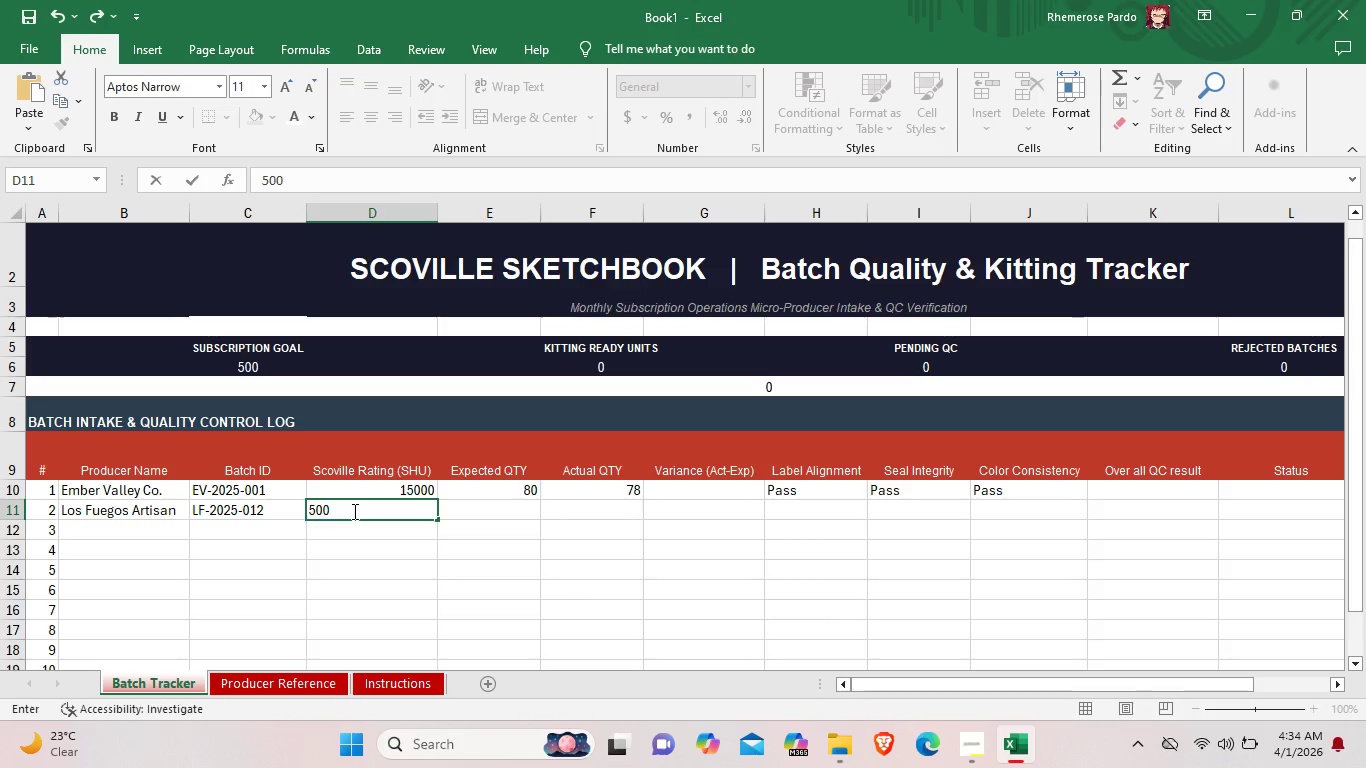 
wait(8.91)
 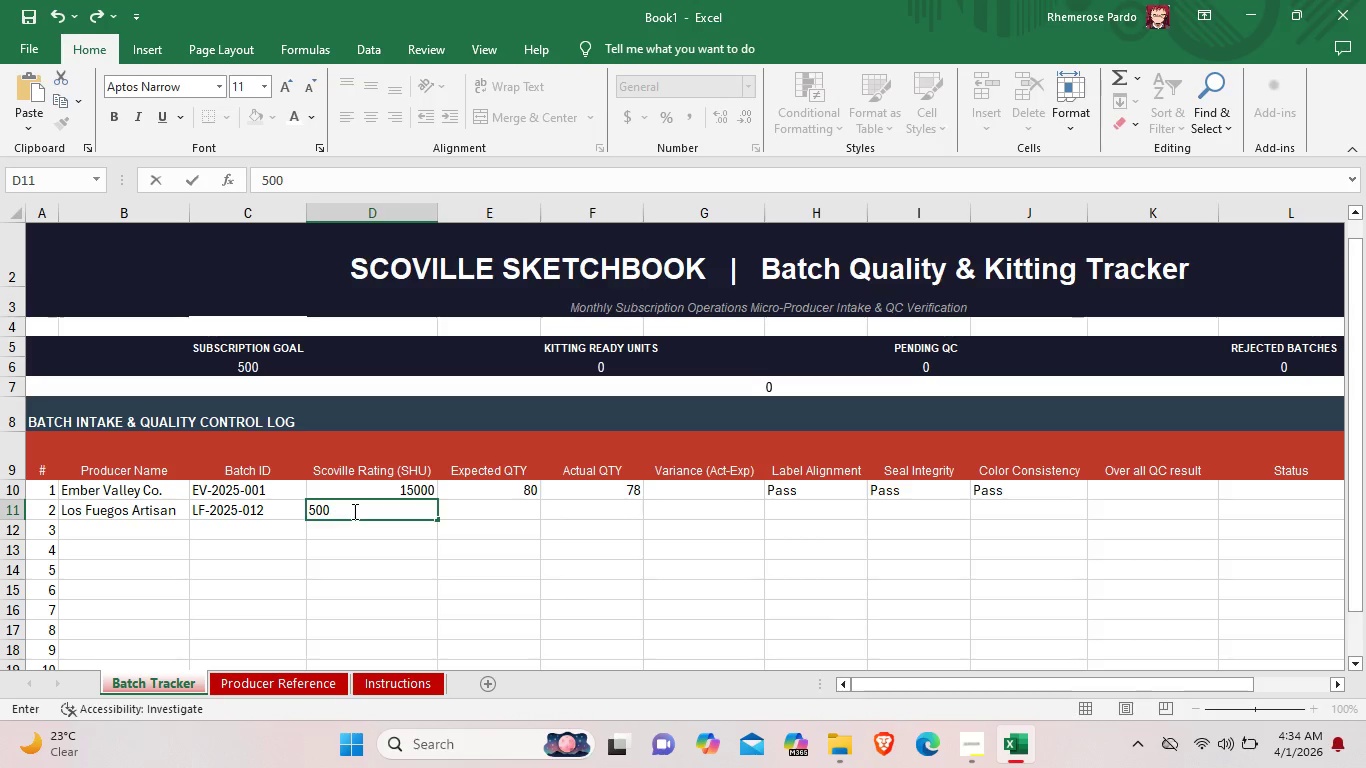 
type(00)
 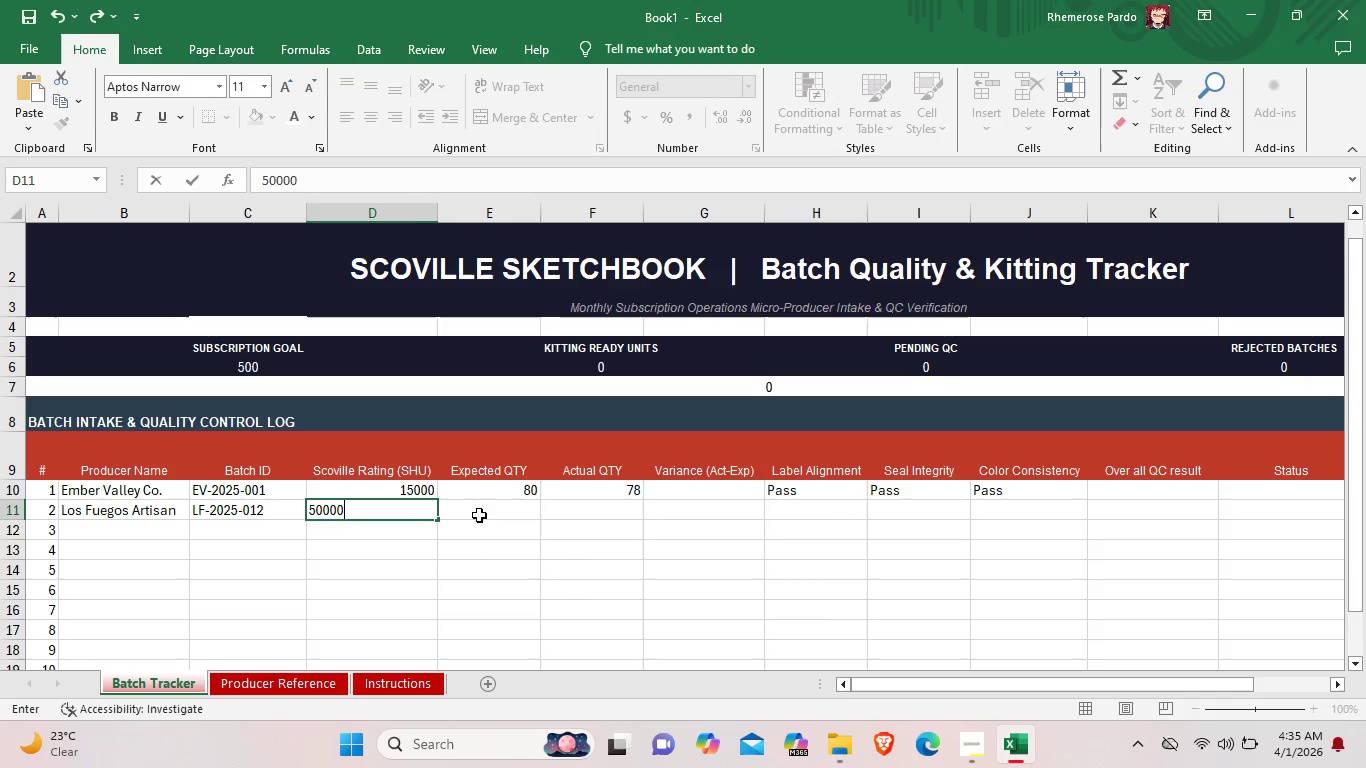 
double_click([484, 512])
 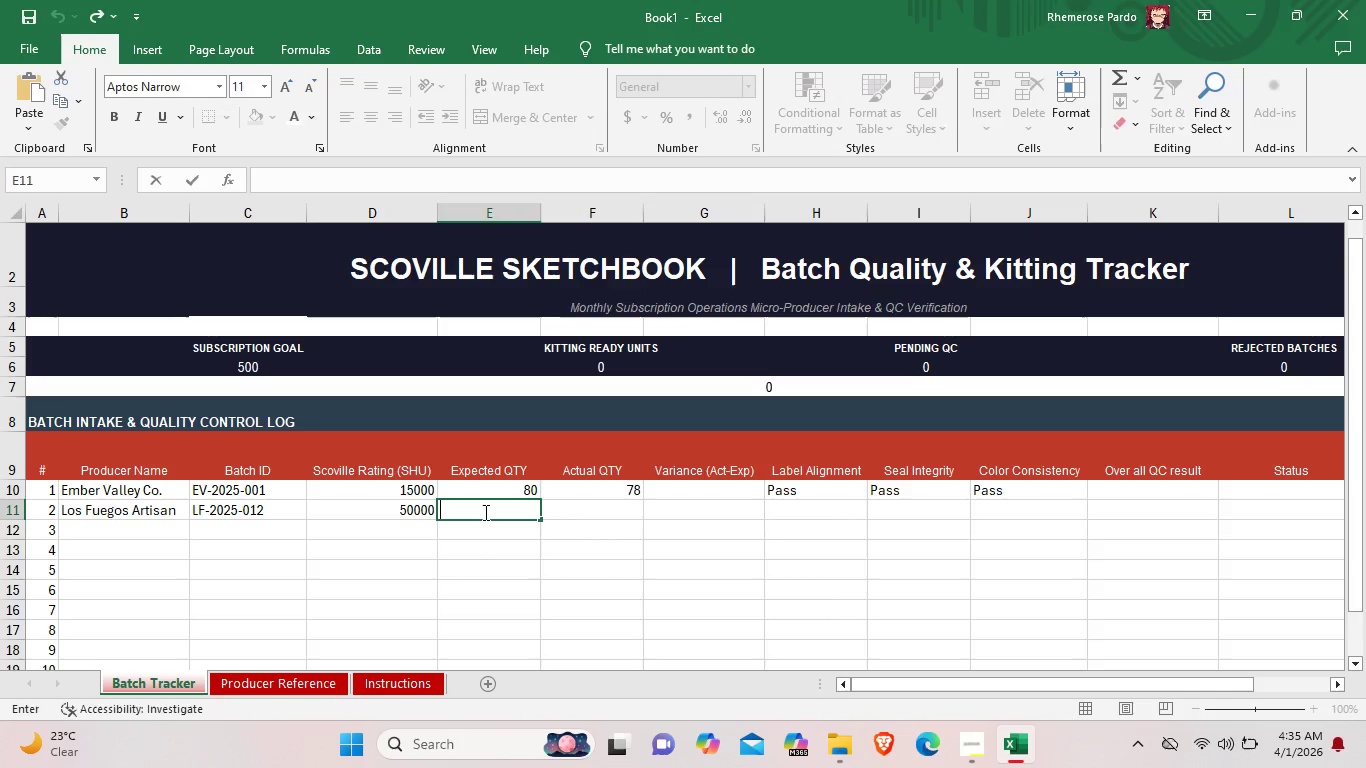 
triple_click([484, 512])
 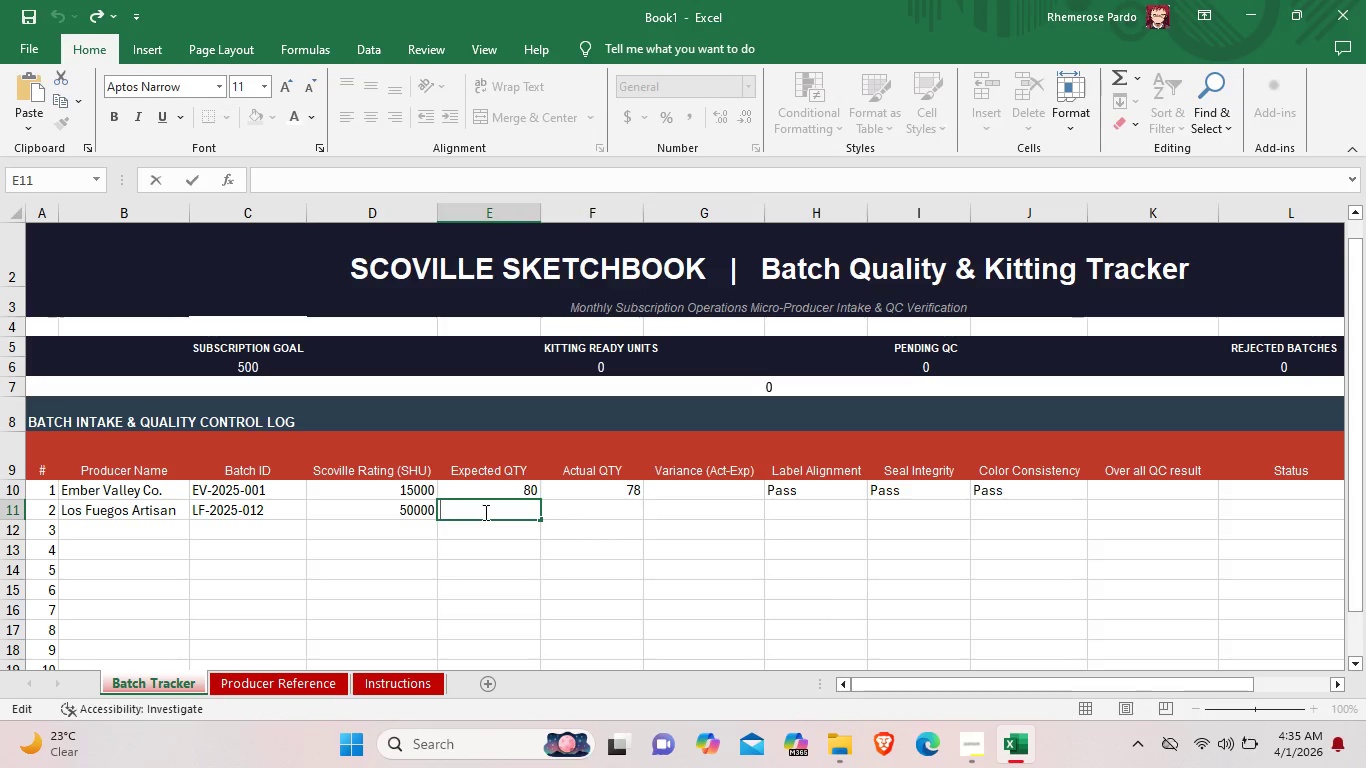 
type(60)
 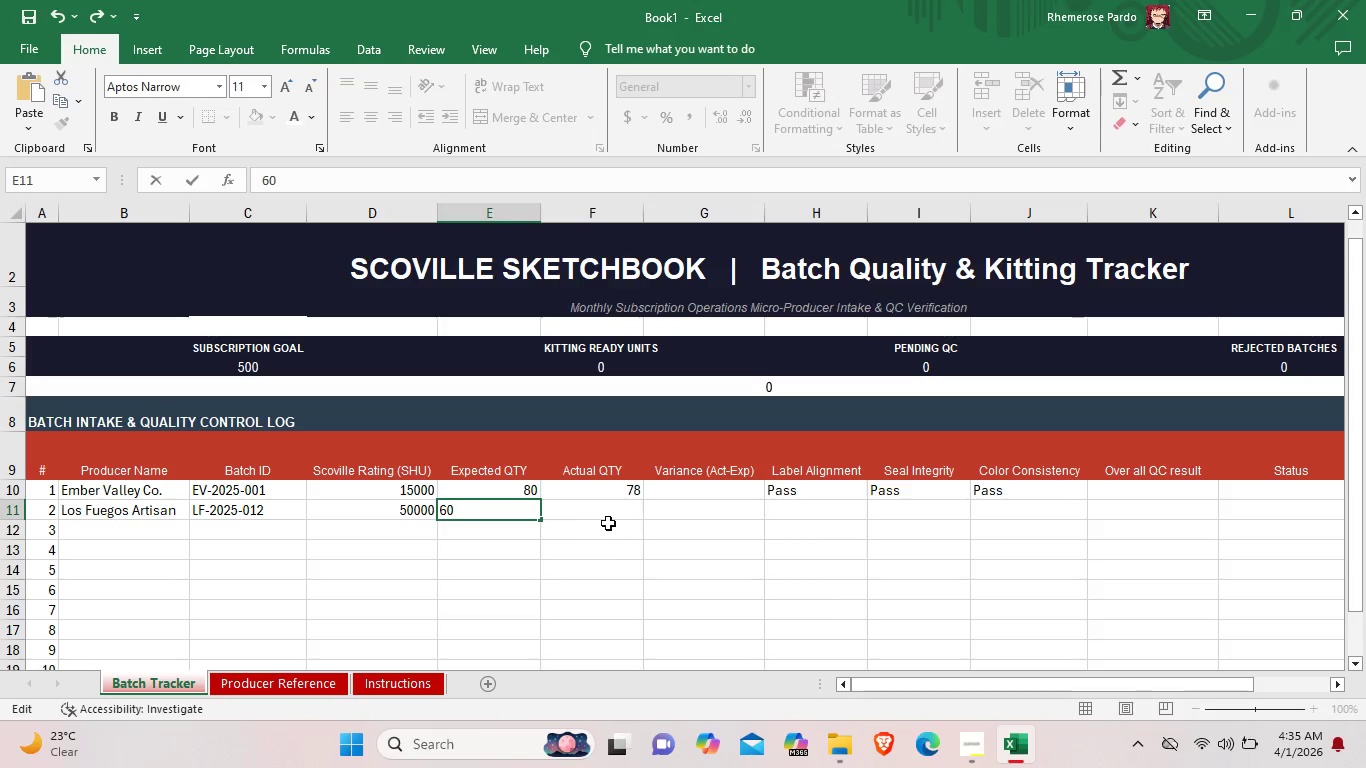 
double_click([613, 514])
 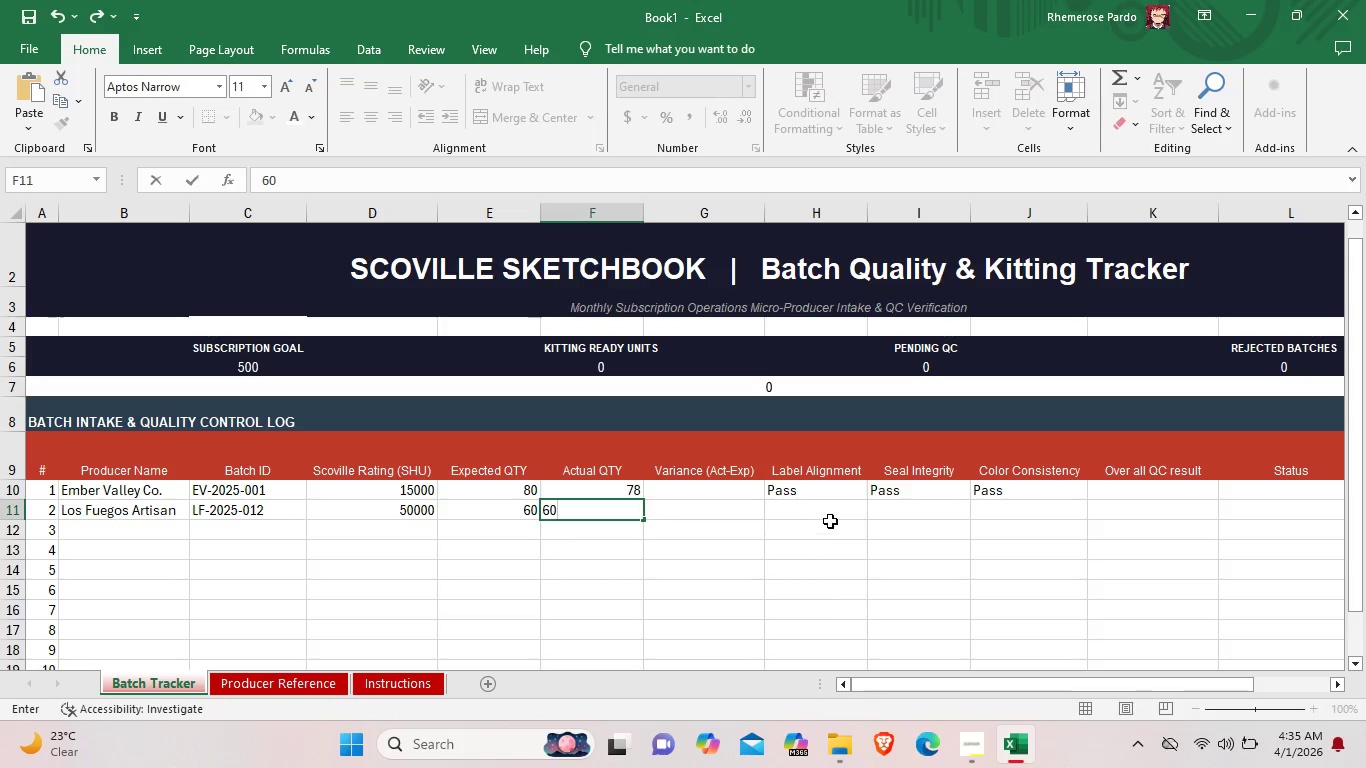 
type(60)
 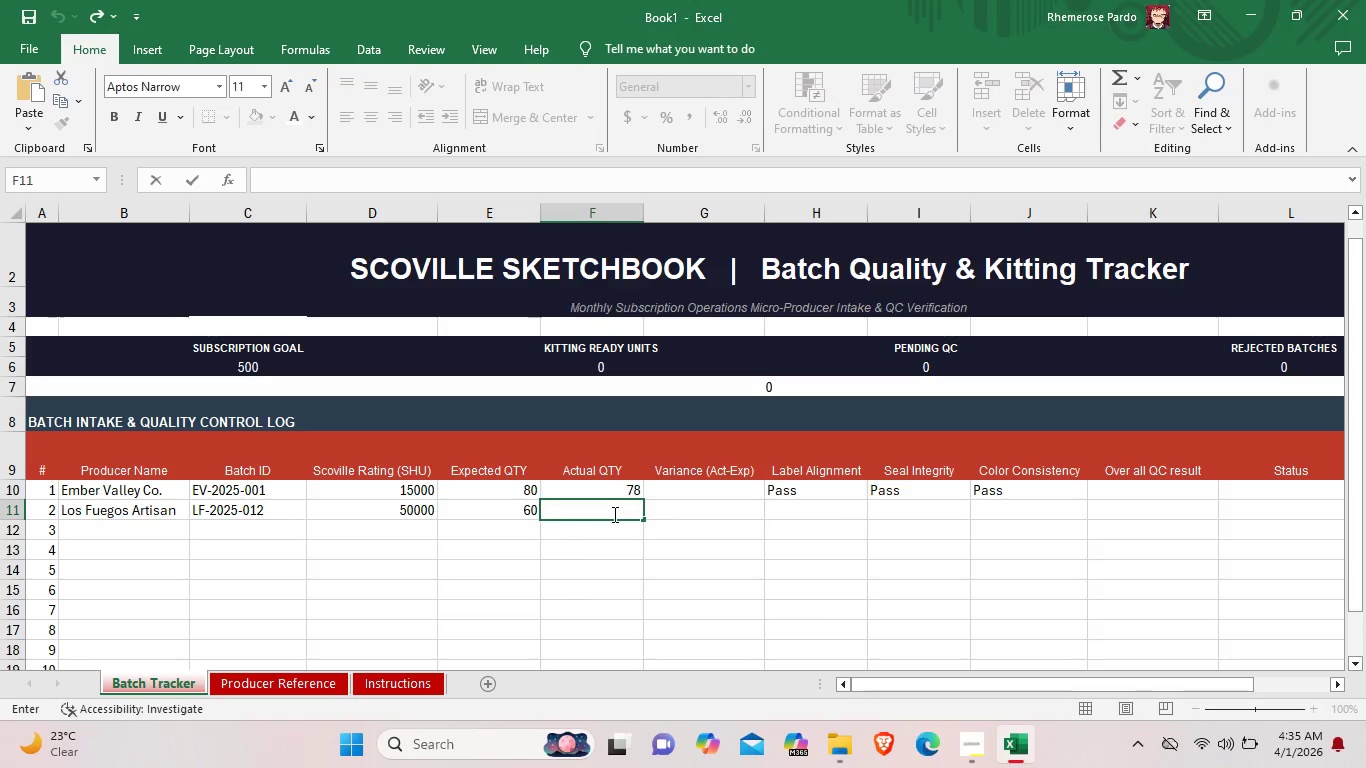 
double_click([827, 514])
 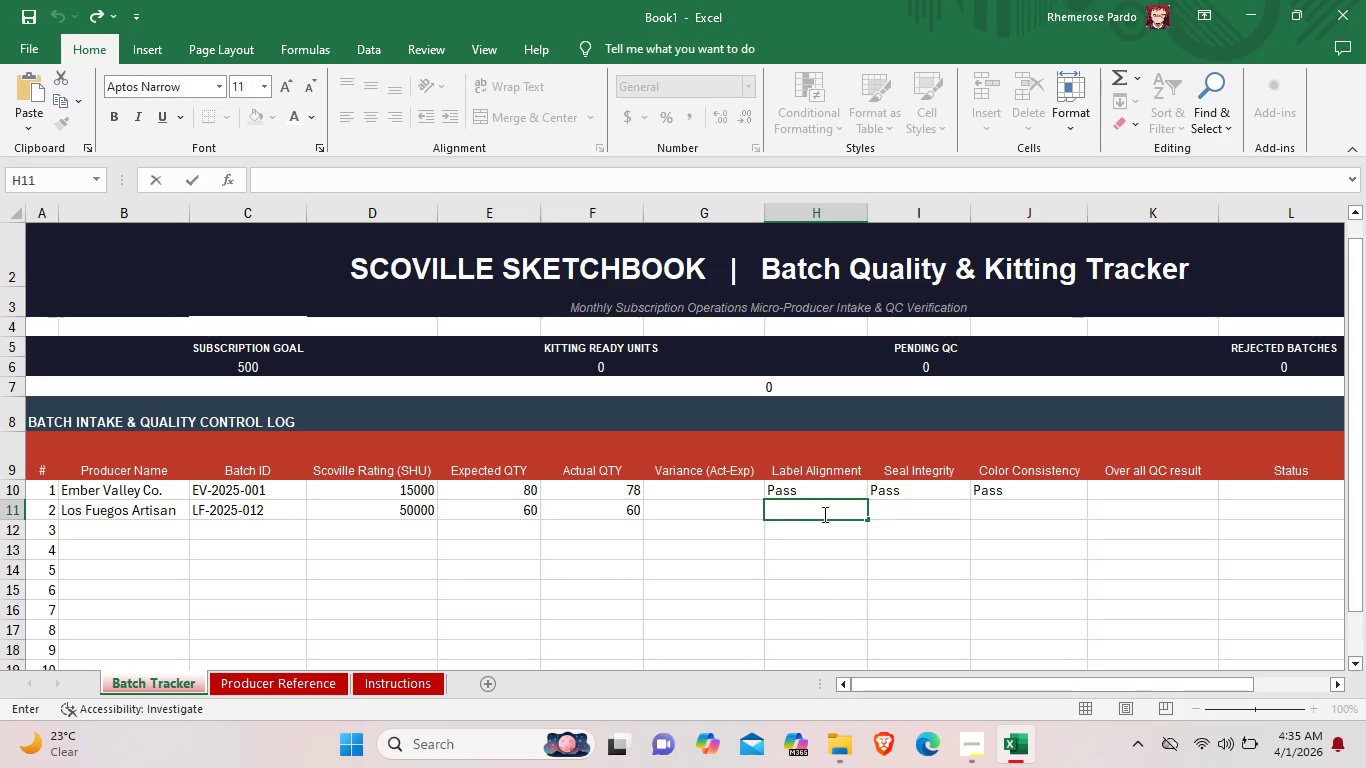 
wait(5.84)
 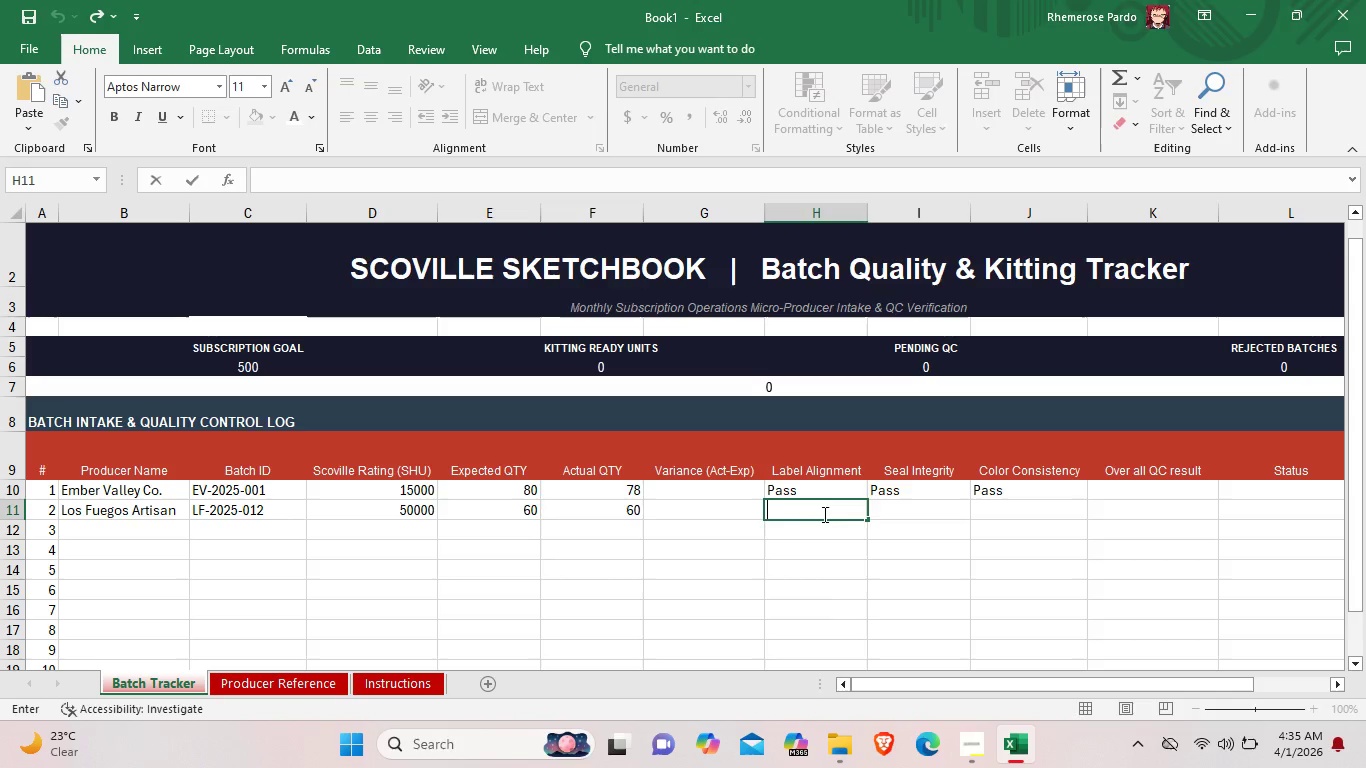 
type(Pa)
 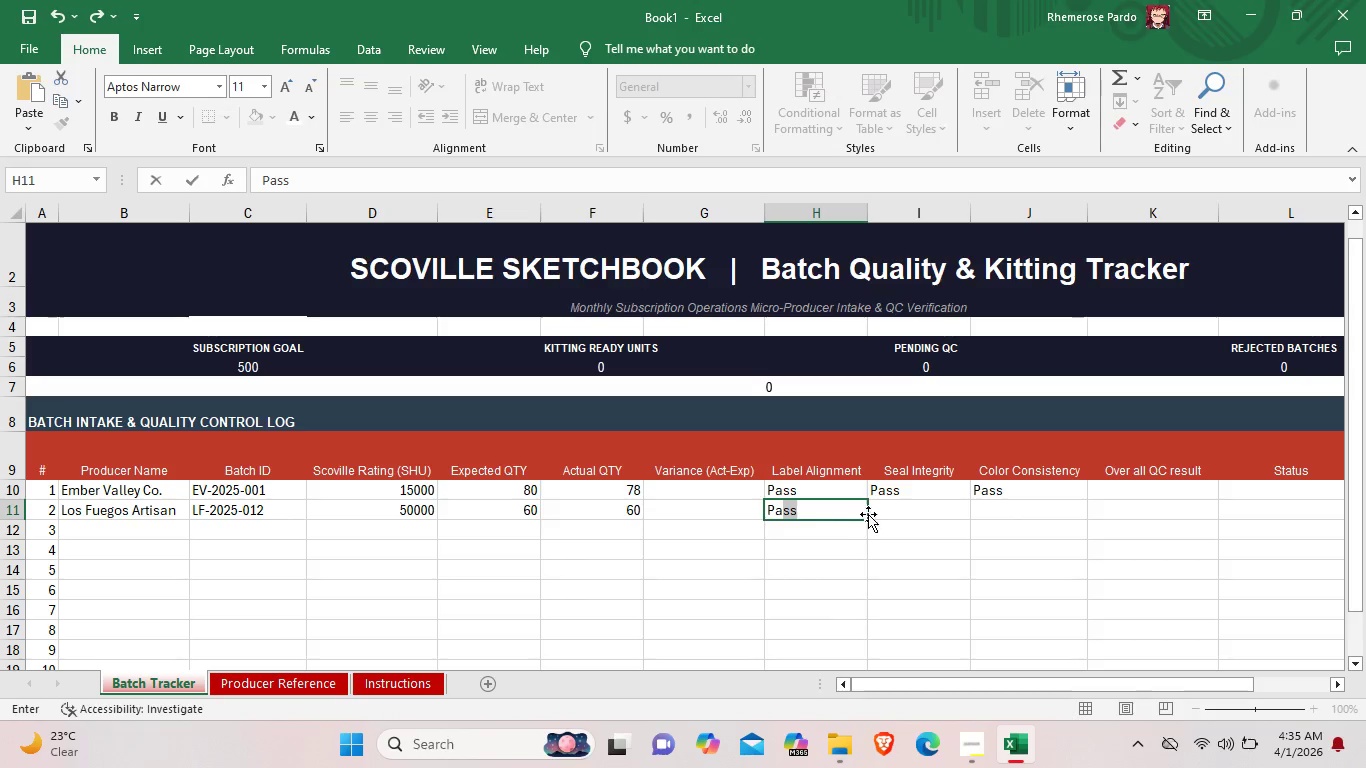 
double_click([880, 511])
 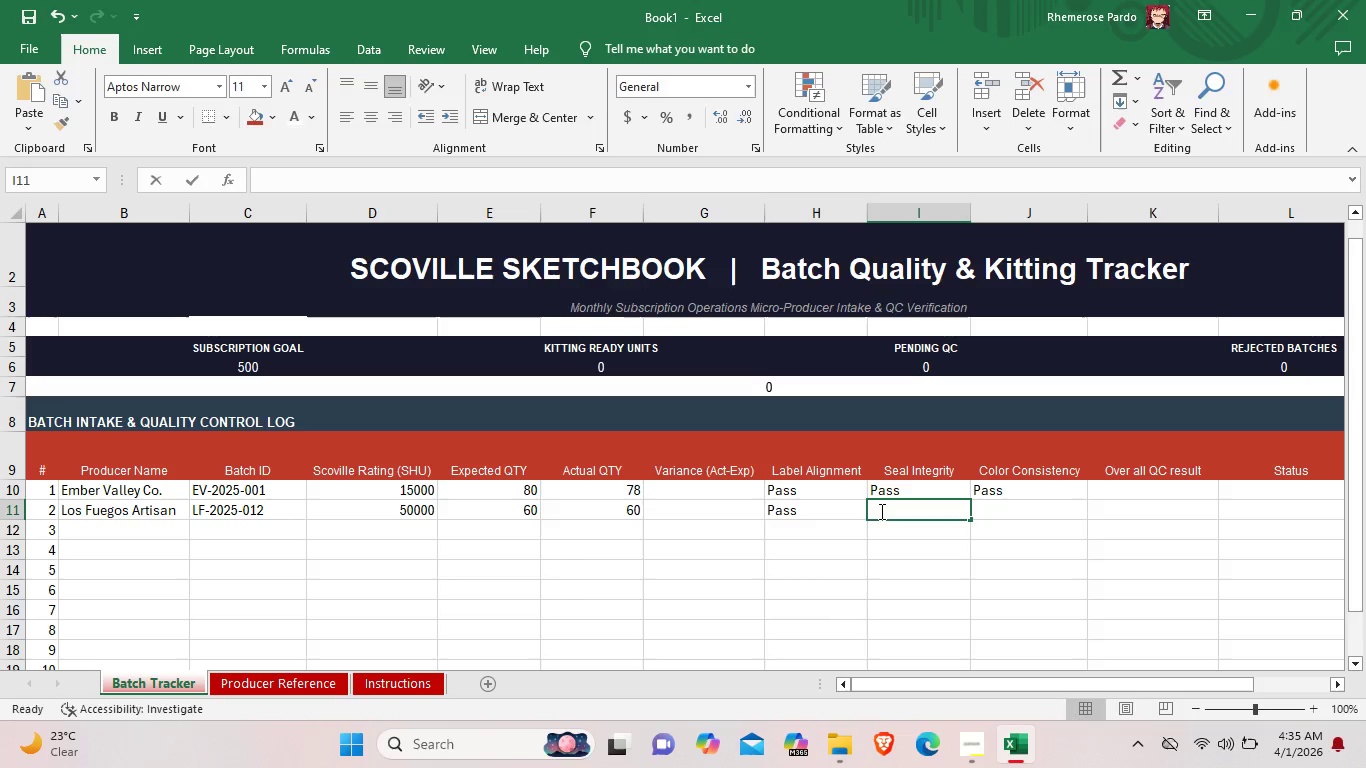 
key(Shift+P)
 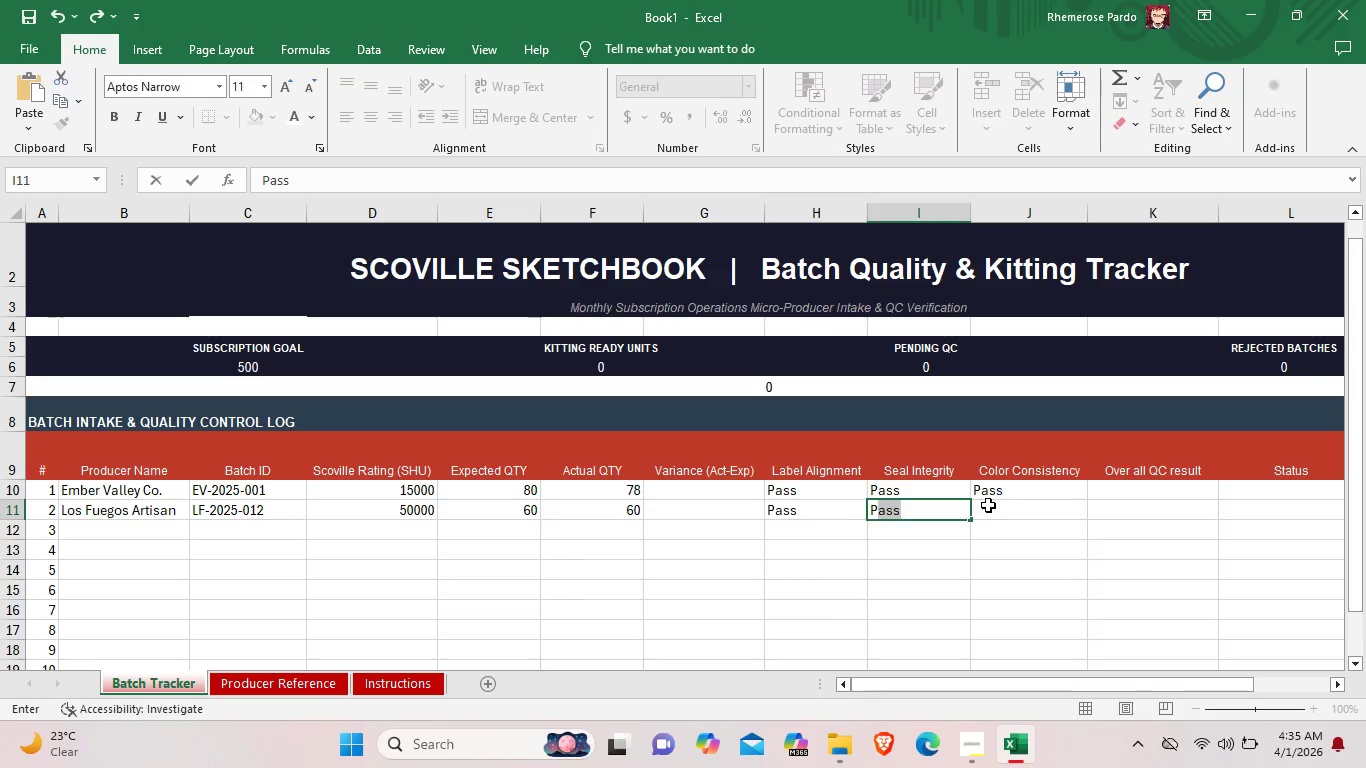 
double_click([988, 505])
 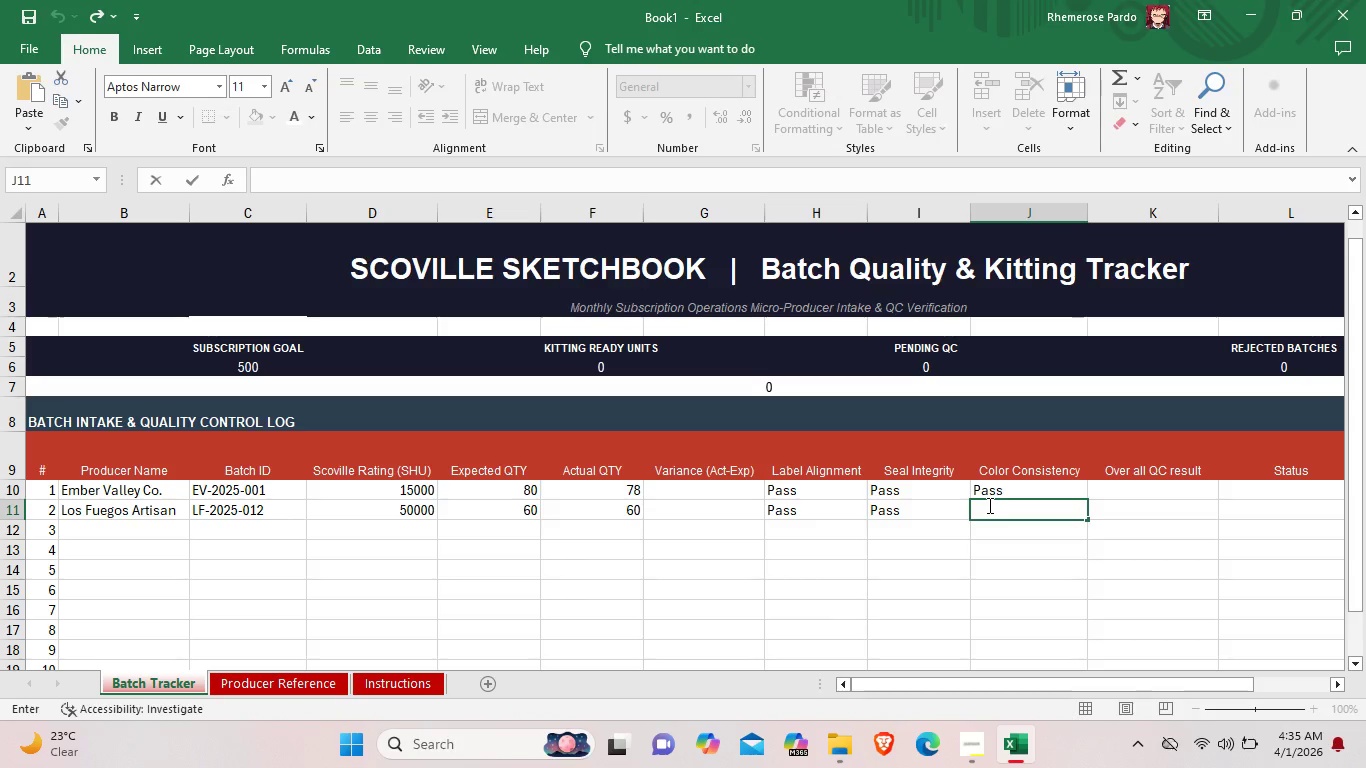 
key(Shift+P)
 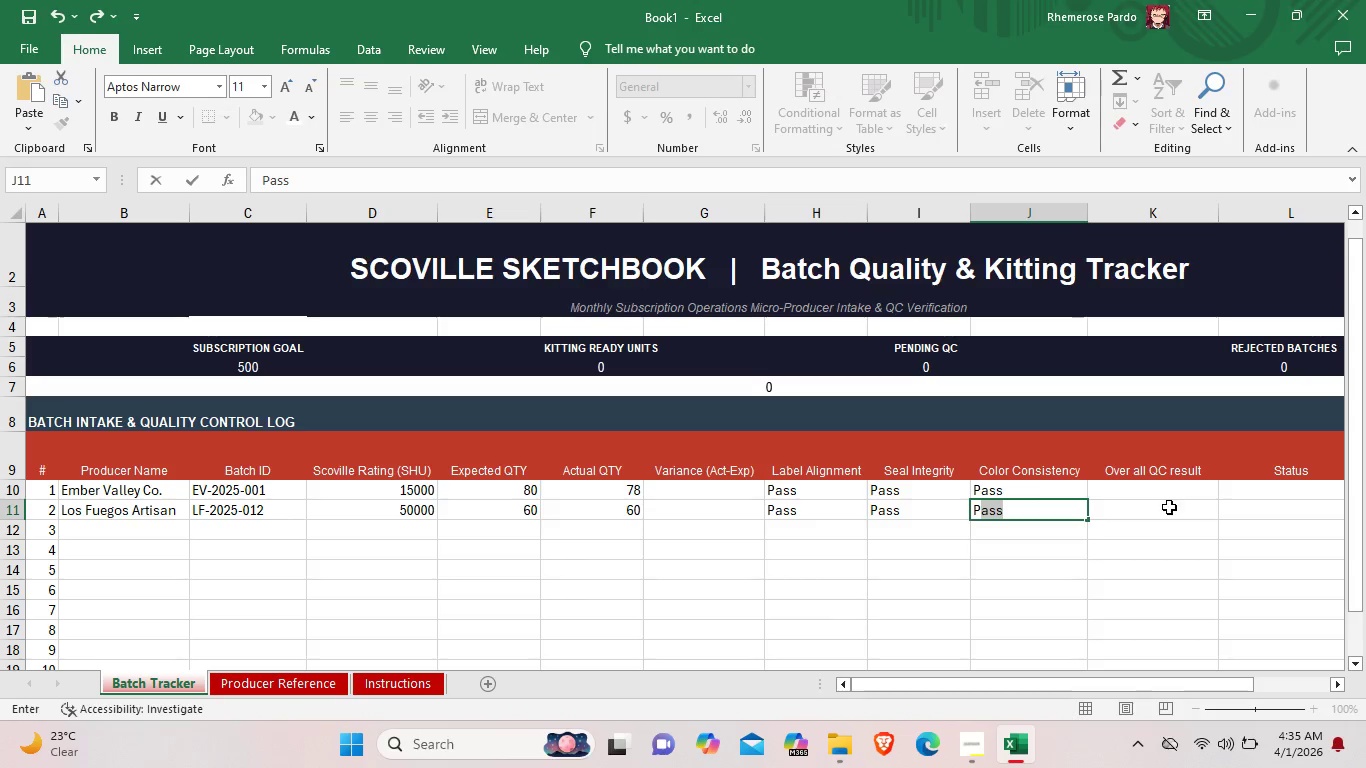 
left_click_drag(start_coordinate=[1150, 680], to_coordinate=[1325, 672])
 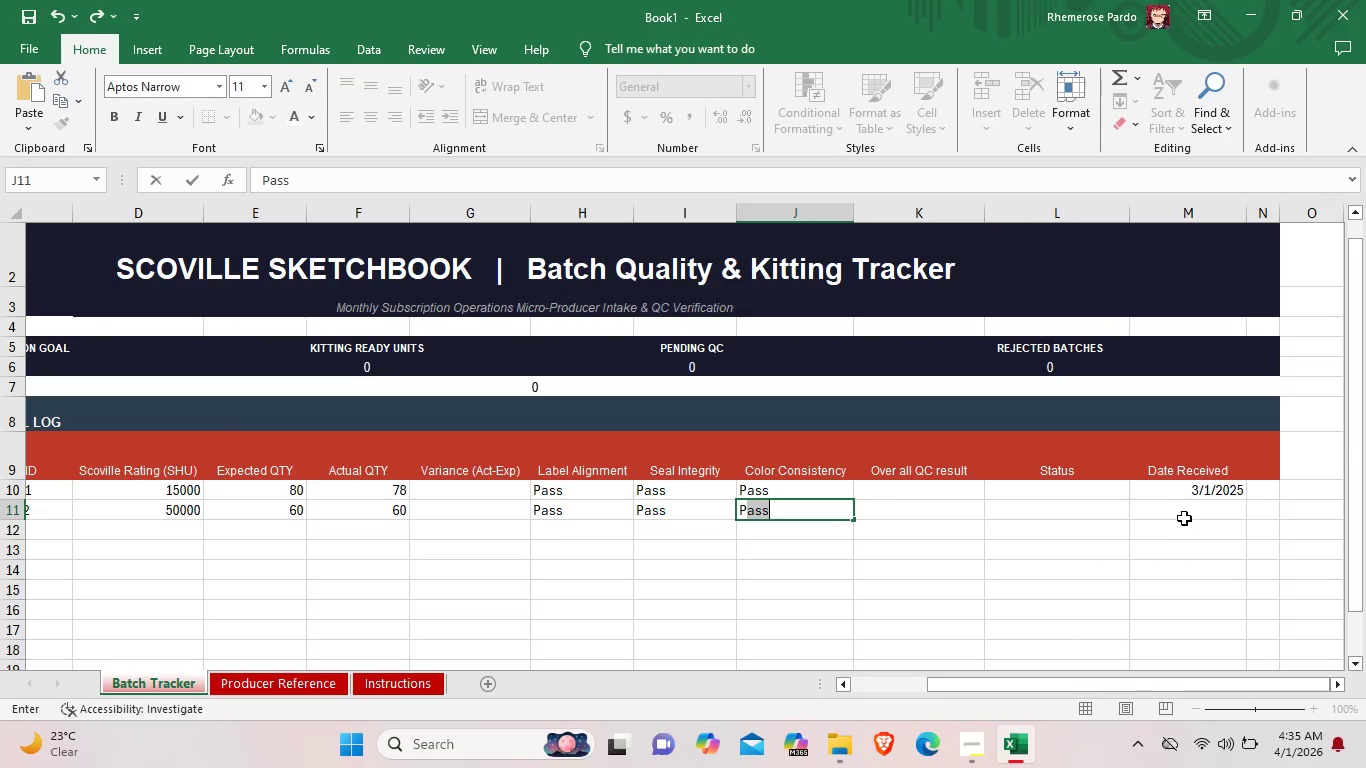 
double_click([1180, 512])
 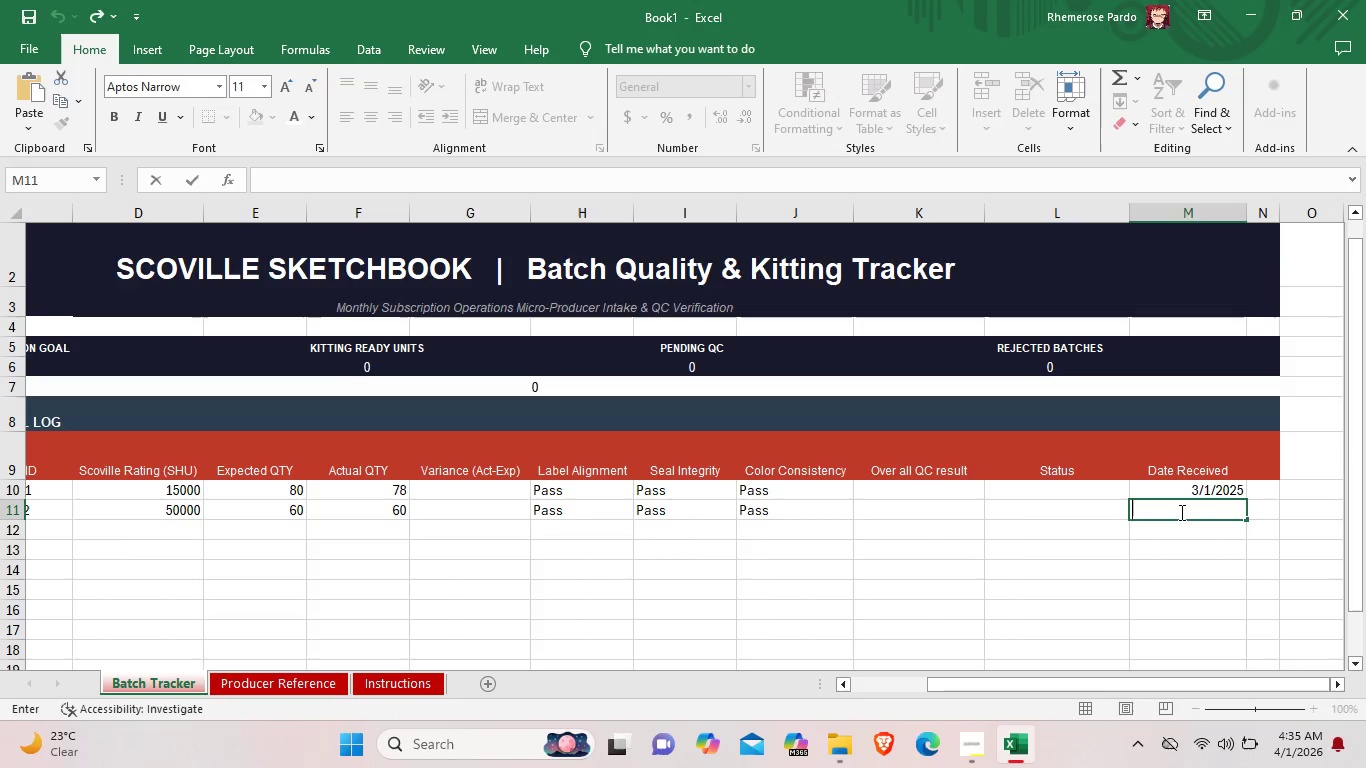 
type(2025-03-)
 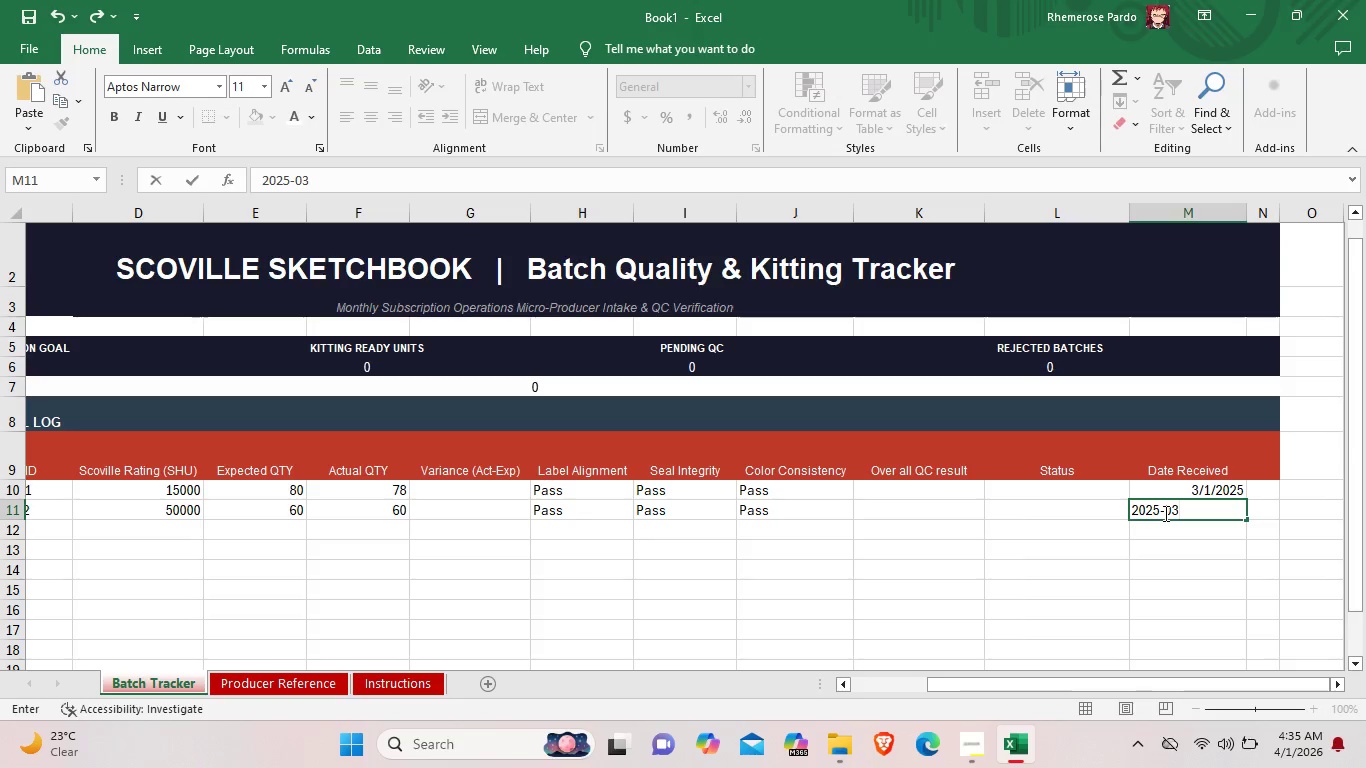 
type(03)
 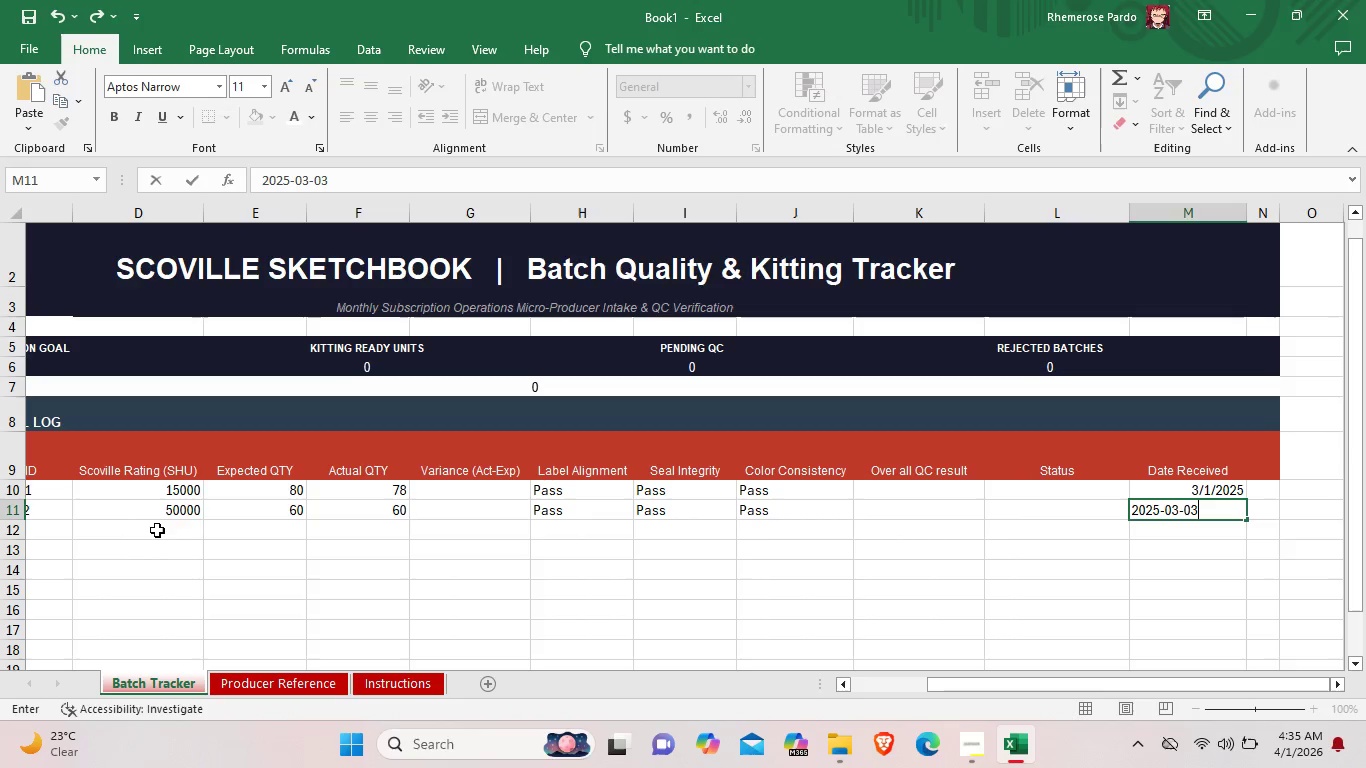 
left_click([111, 534])
 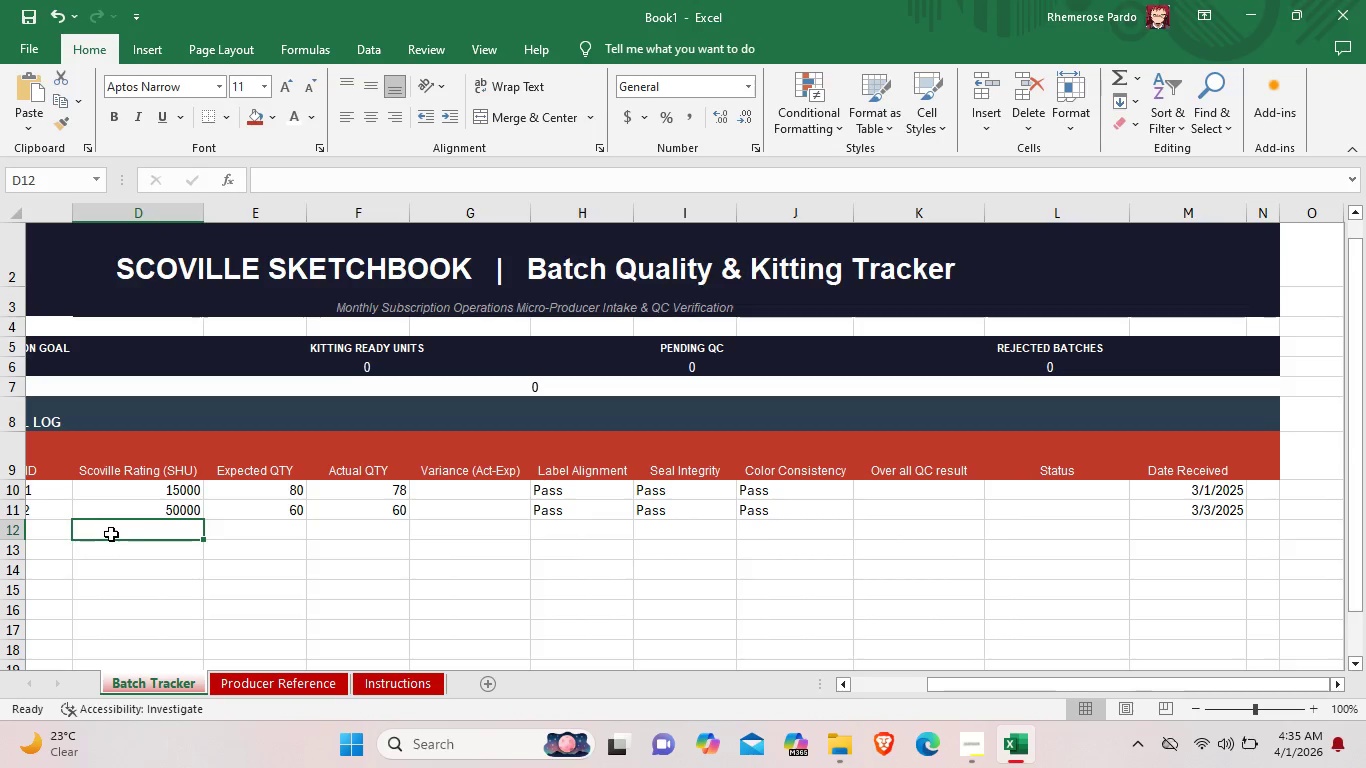 
left_click_drag(start_coordinate=[1137, 685], to_coordinate=[940, 683])
 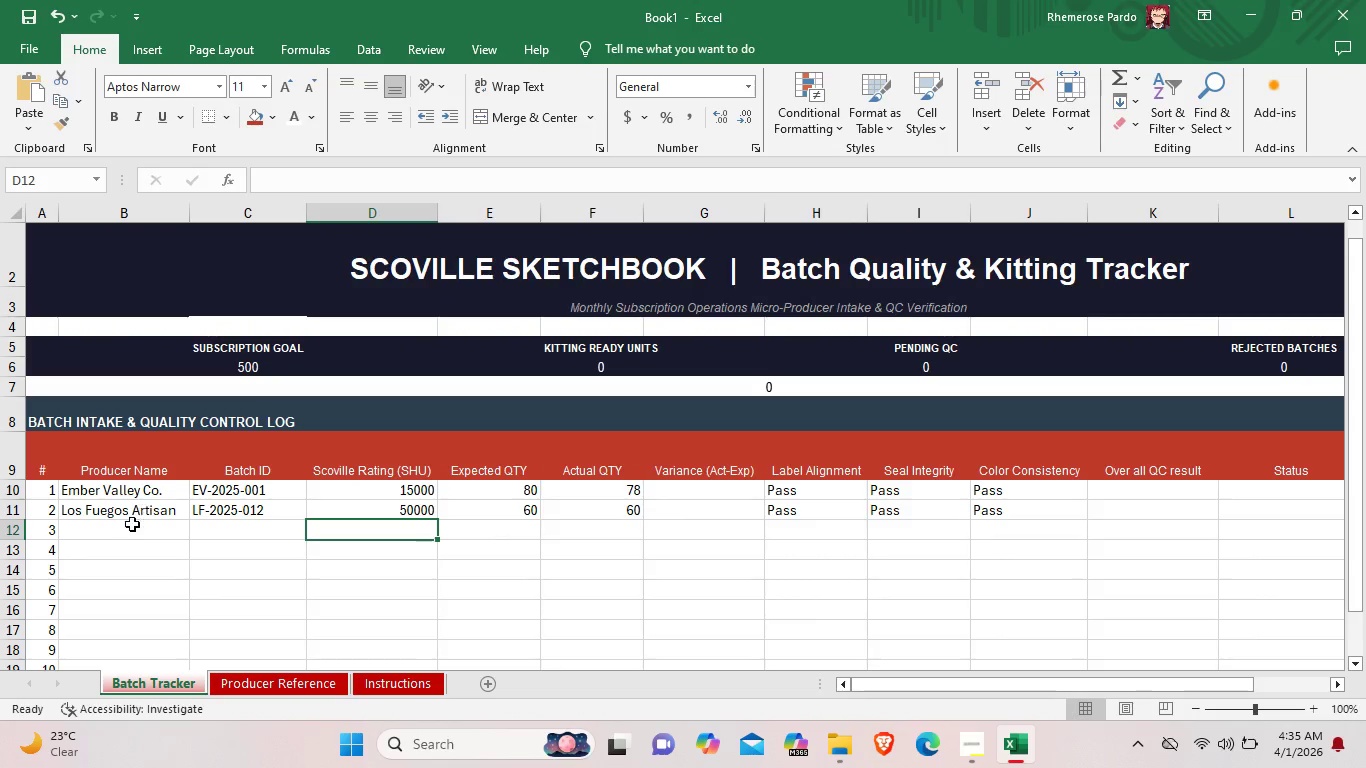 
double_click([127, 527])
 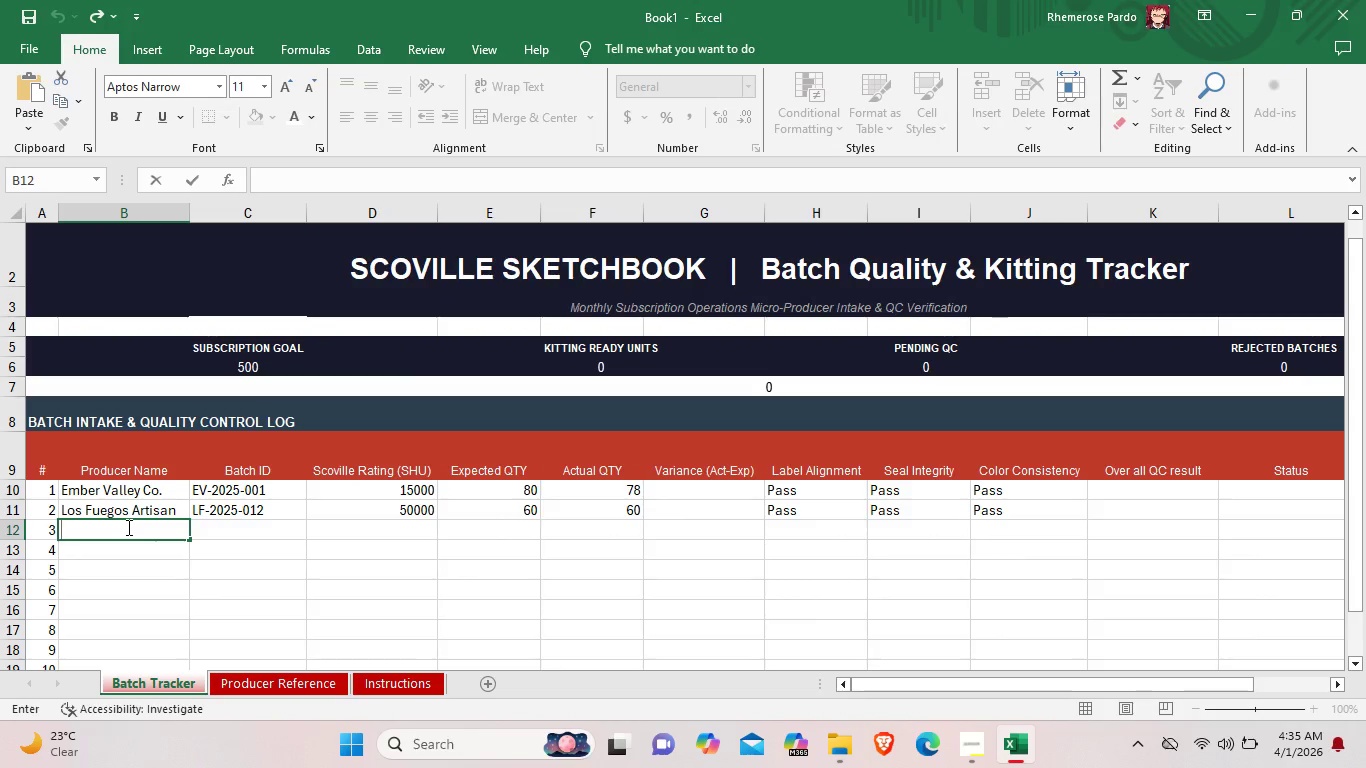 
type(Prairie Blaze)
 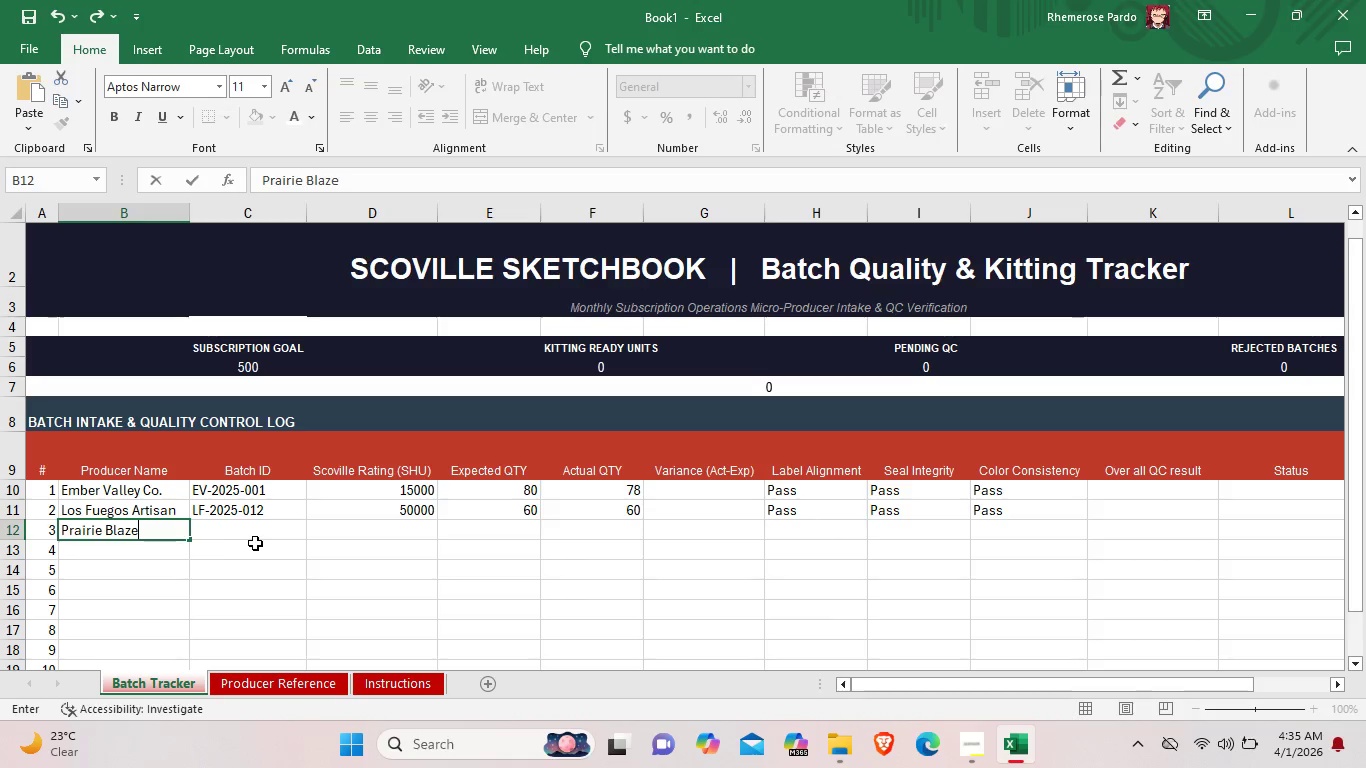 
double_click([254, 534])
 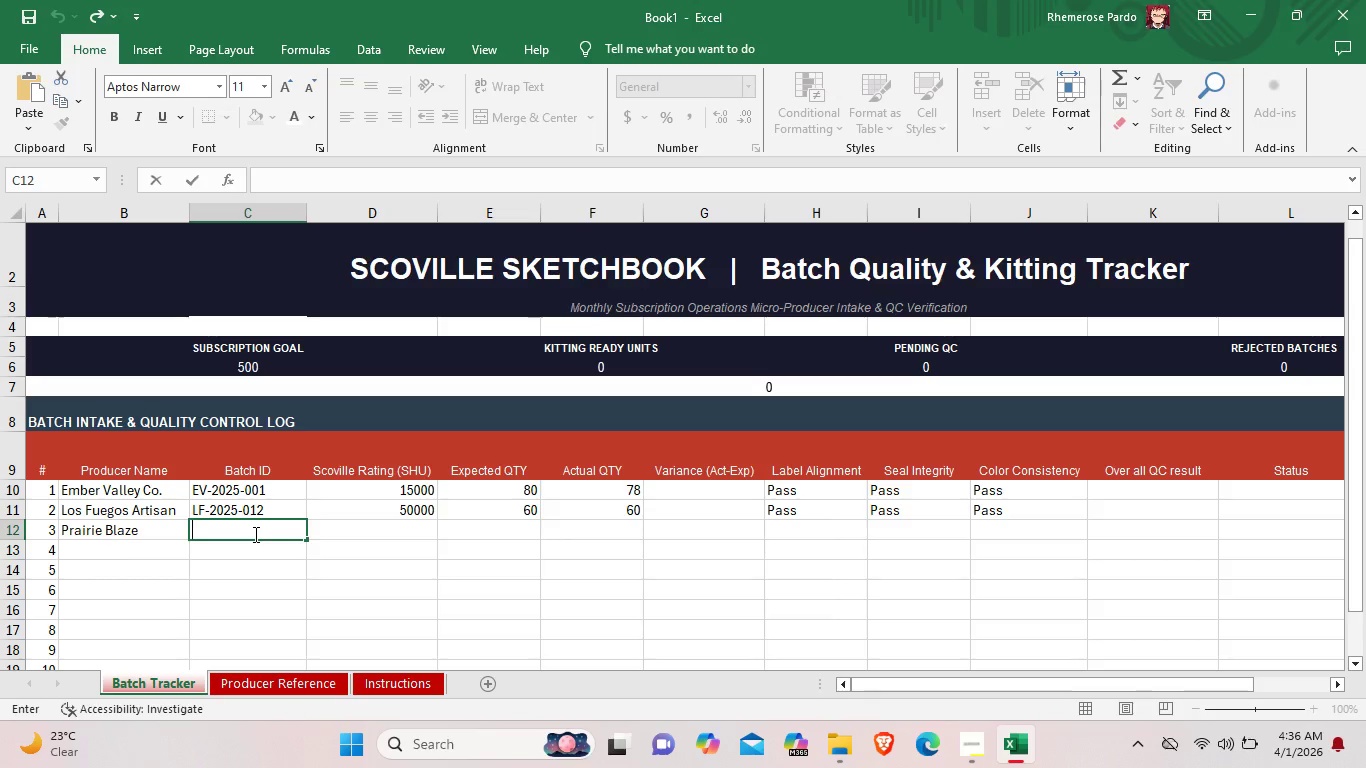 
wait(5.42)
 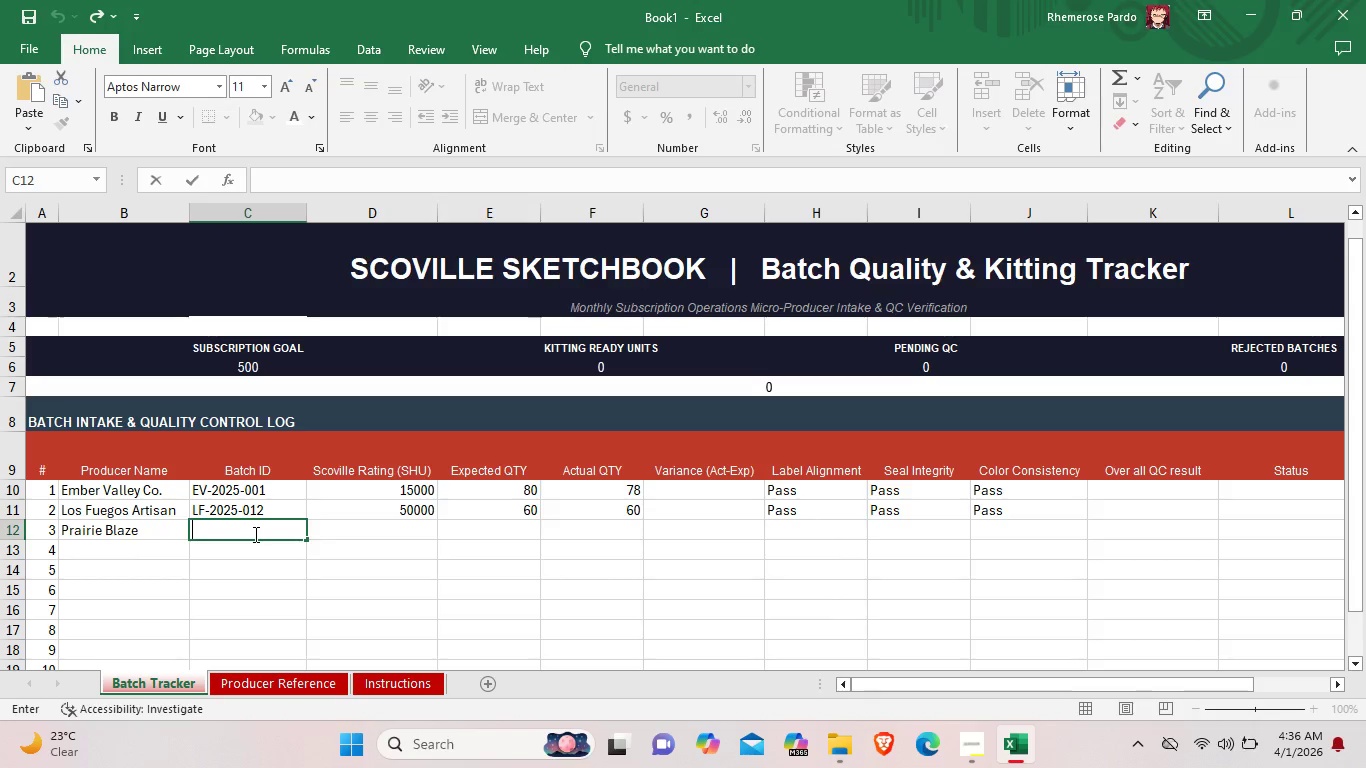 
type(PB-2025-004)
 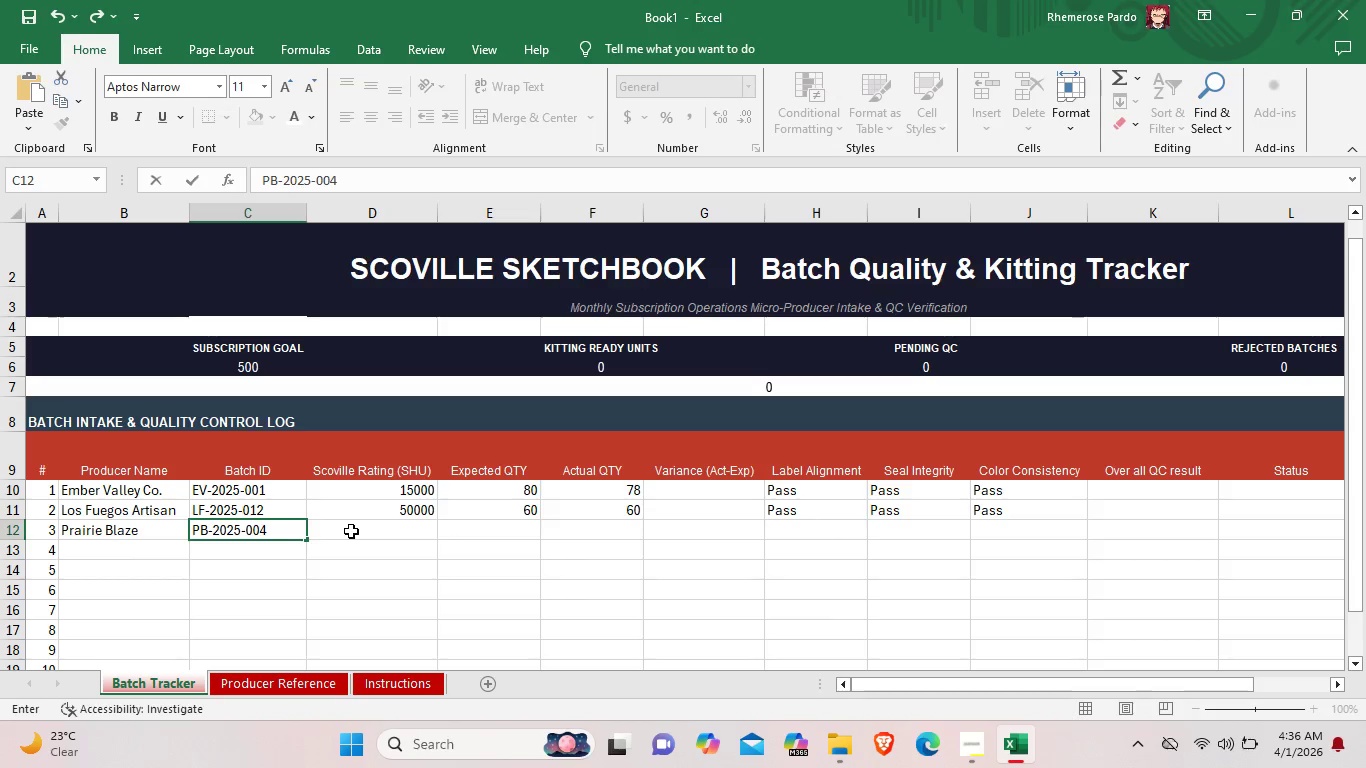 
double_click([356, 531])
 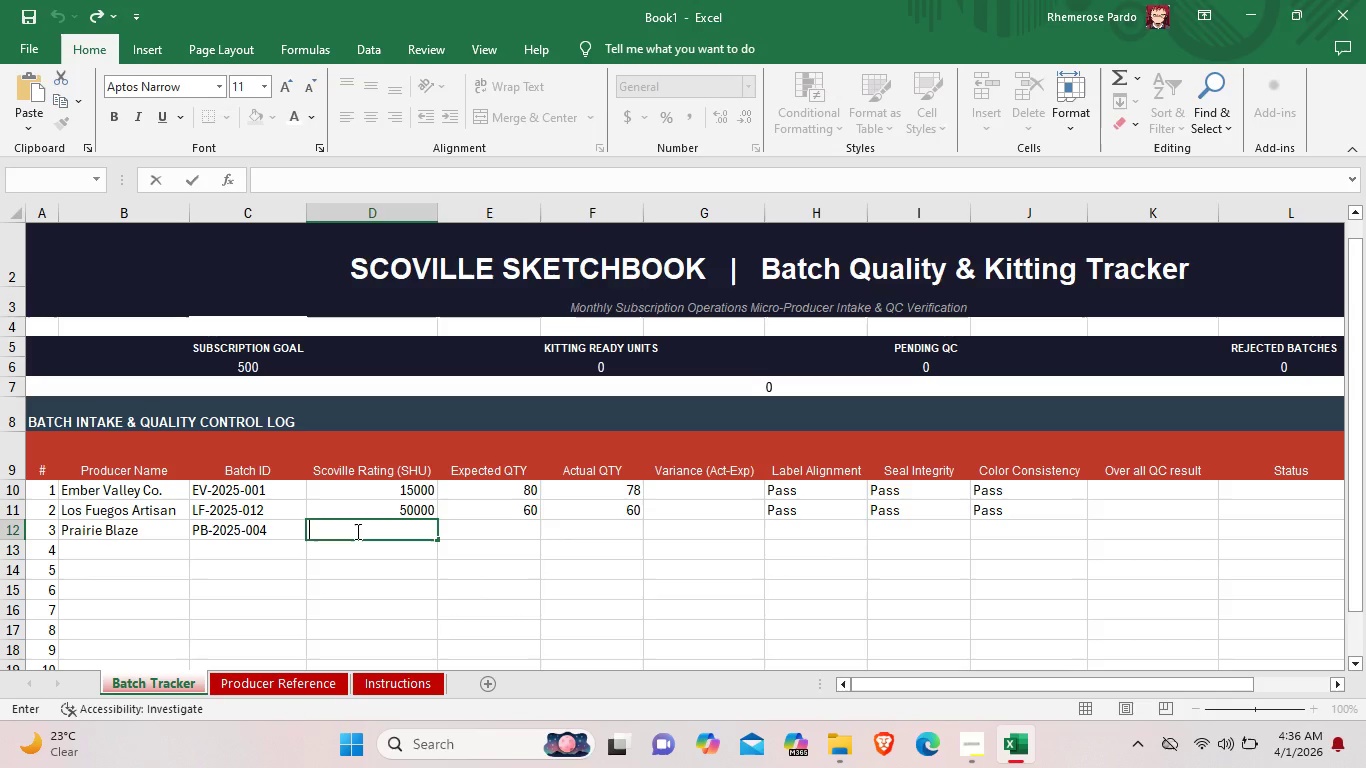 
type(5000)
 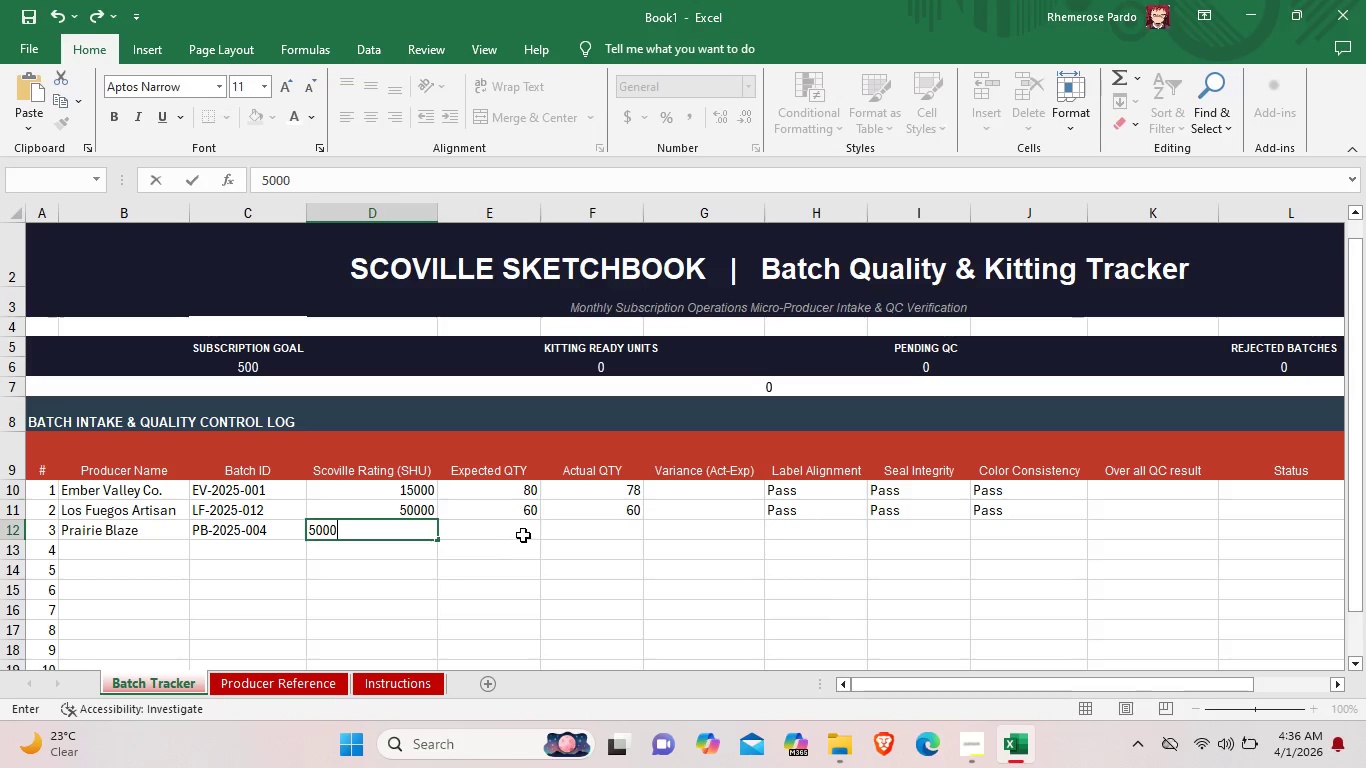 
double_click([526, 533])
 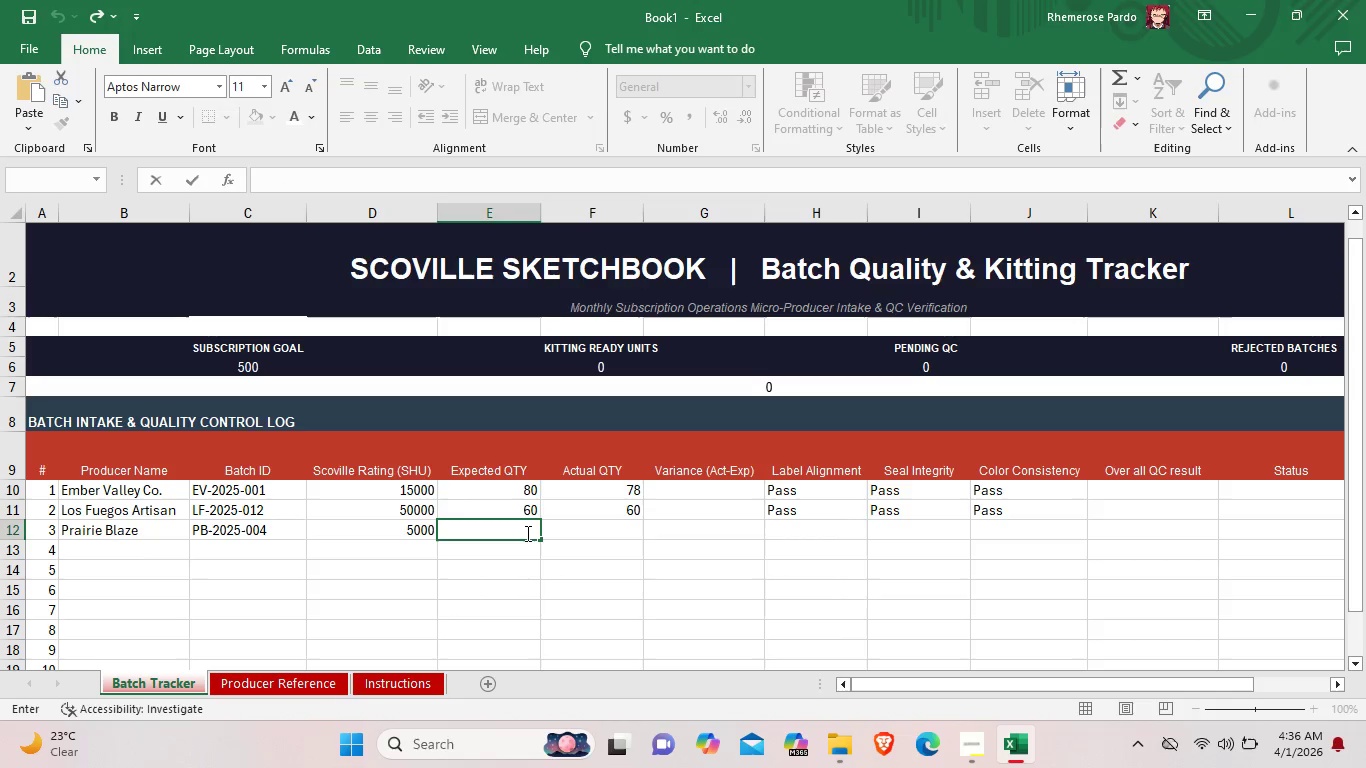 
wait(6.34)
 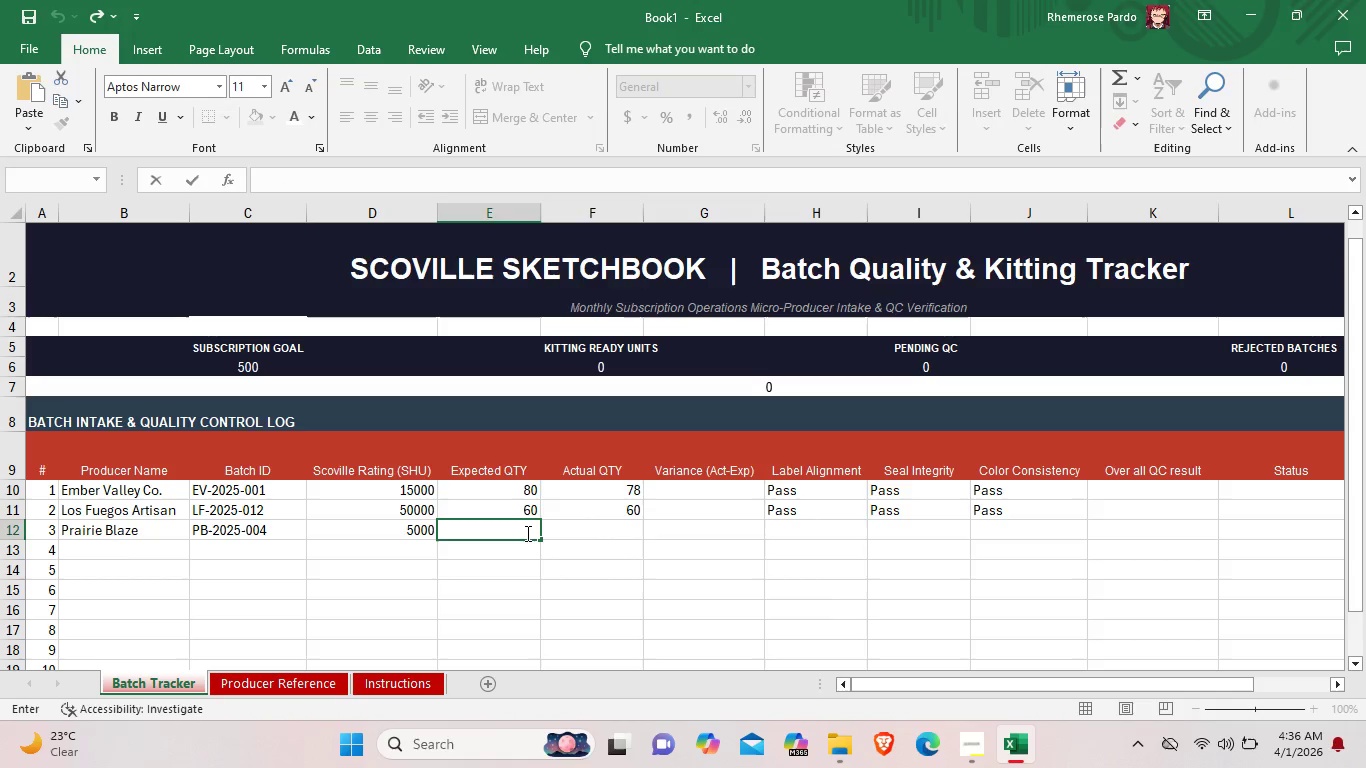 
left_click([500, 532])
 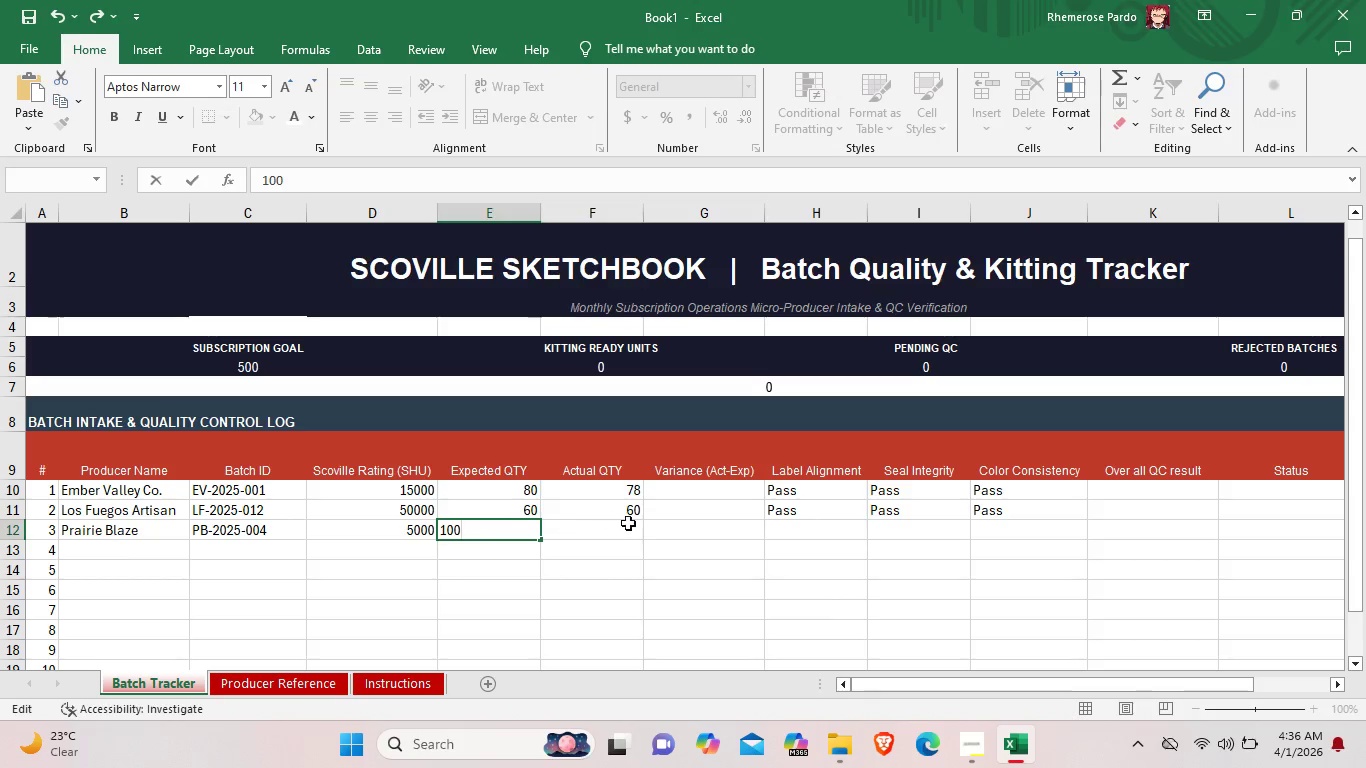 
type(100)
 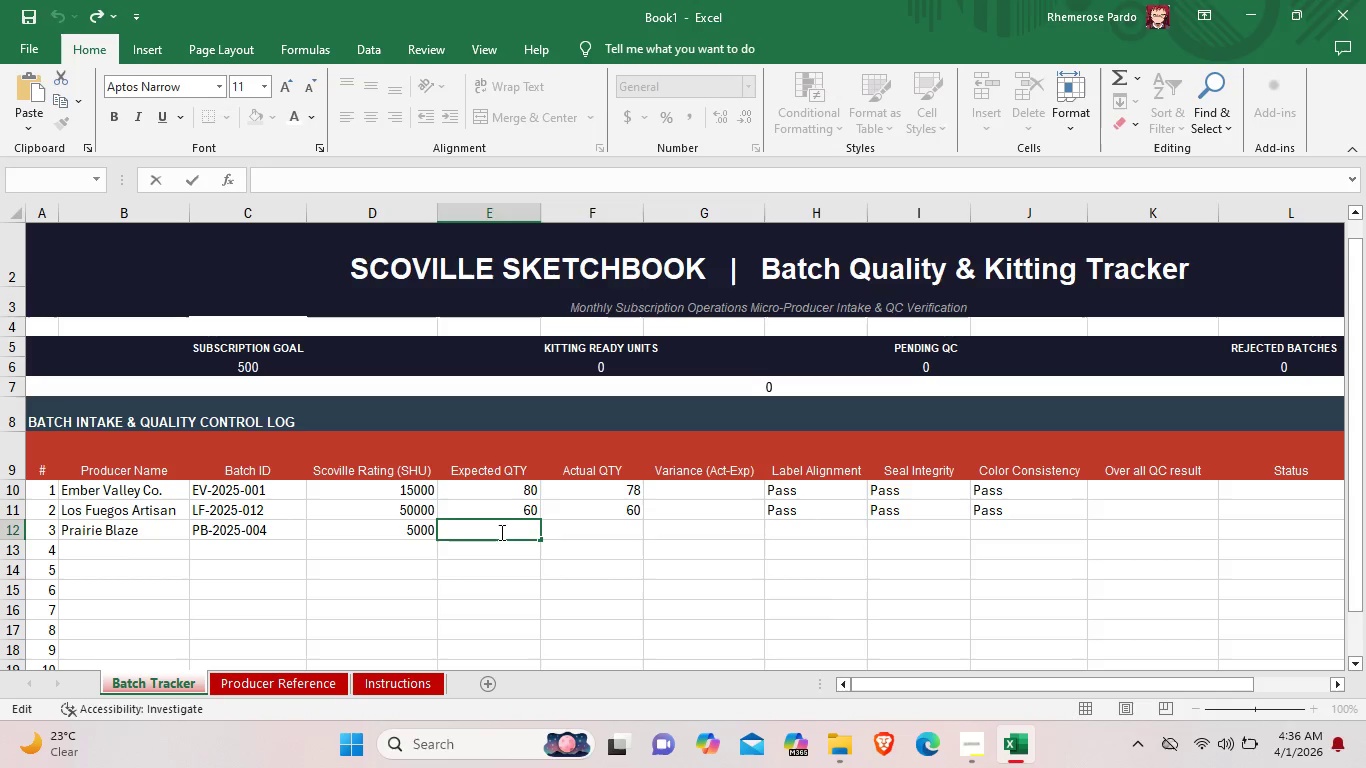 
double_click([628, 531])
 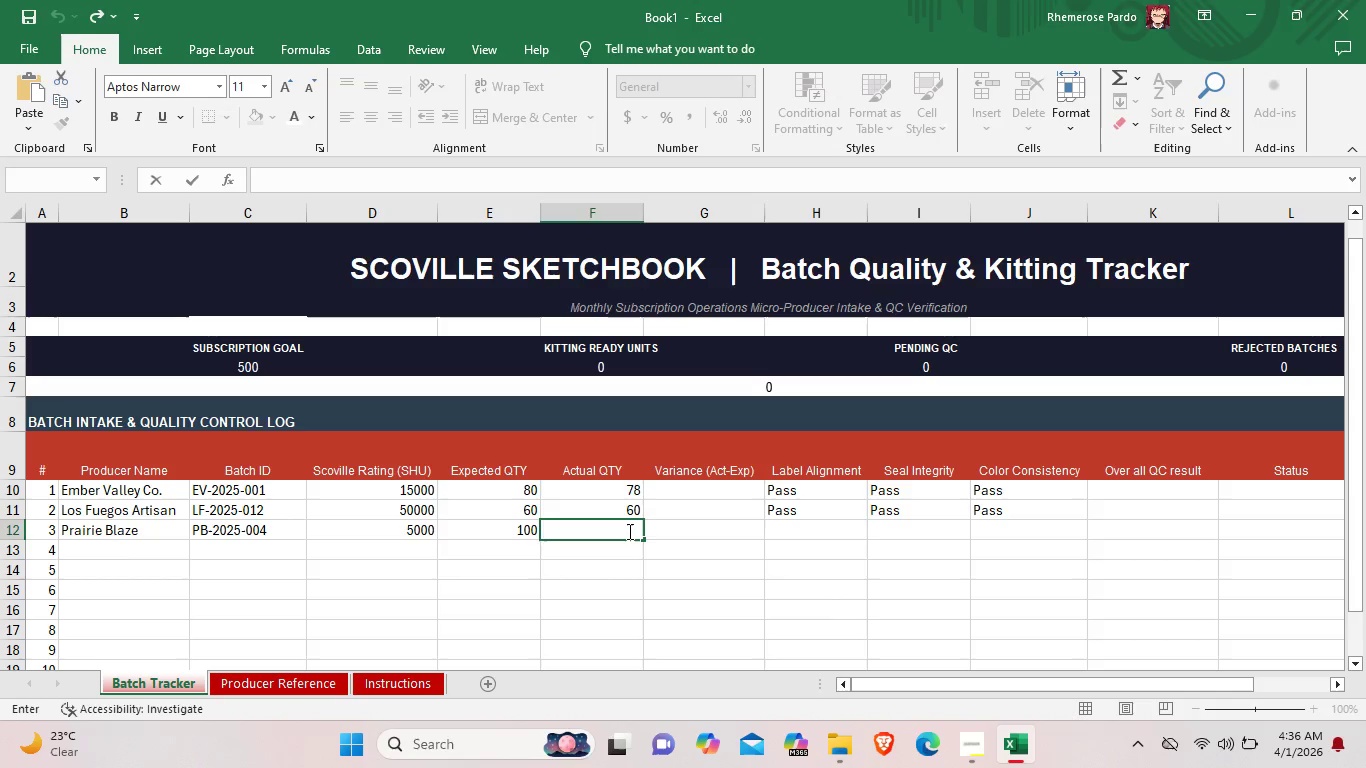 
type(95)
 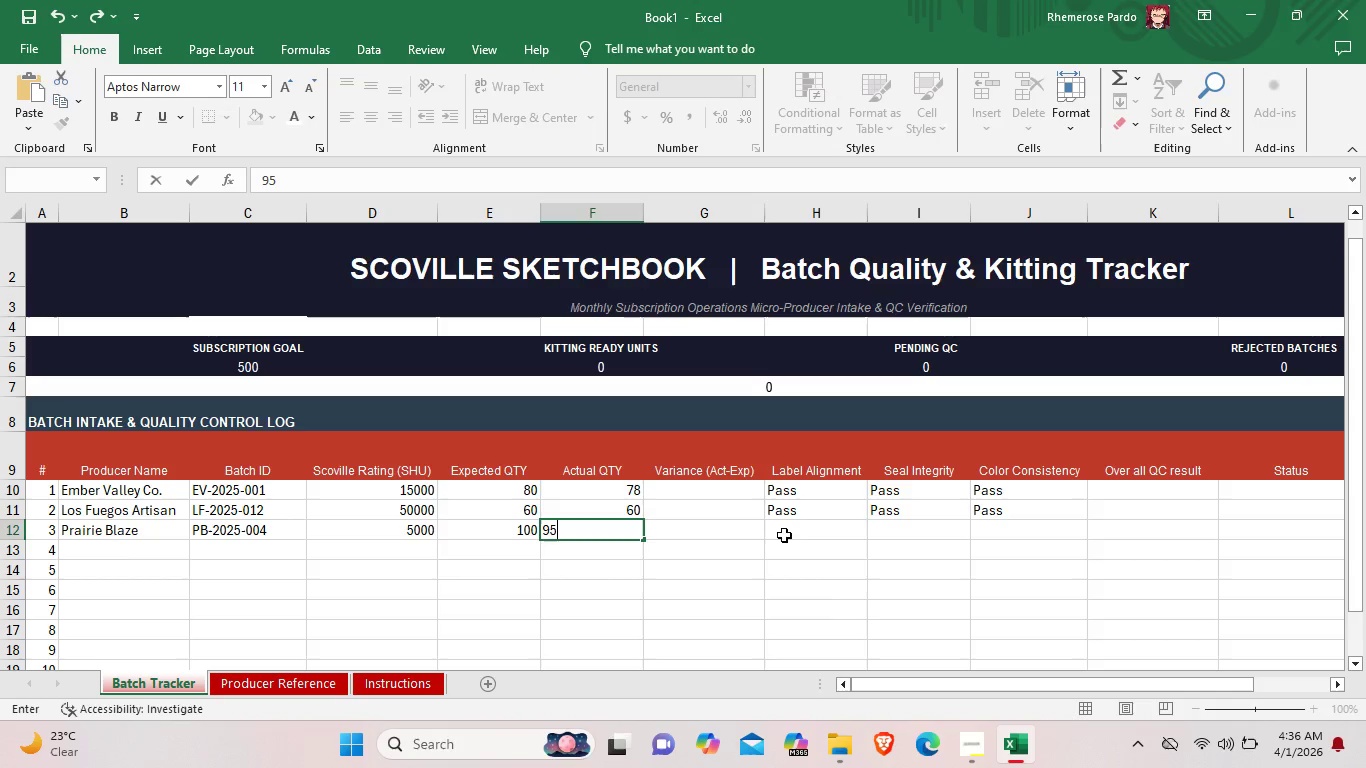 
double_click([793, 532])
 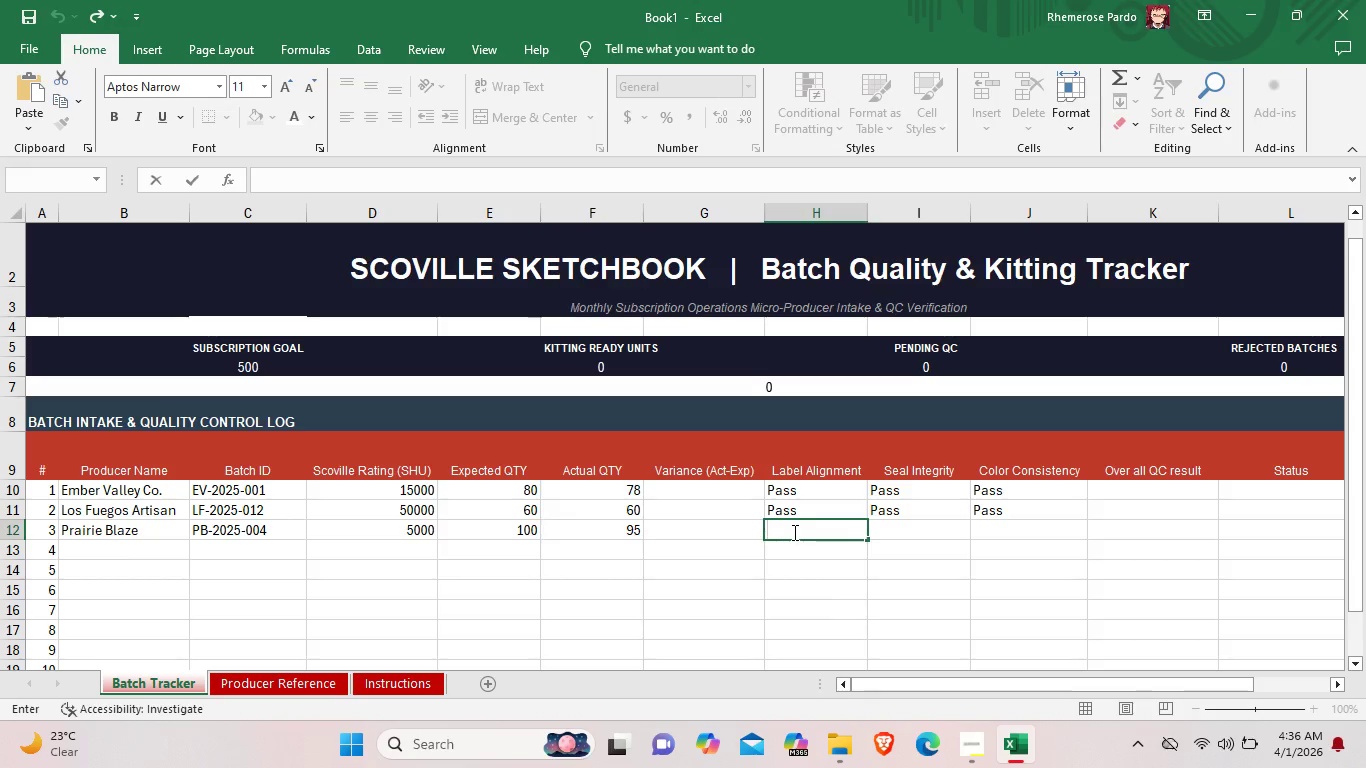 
key(Control+P)
 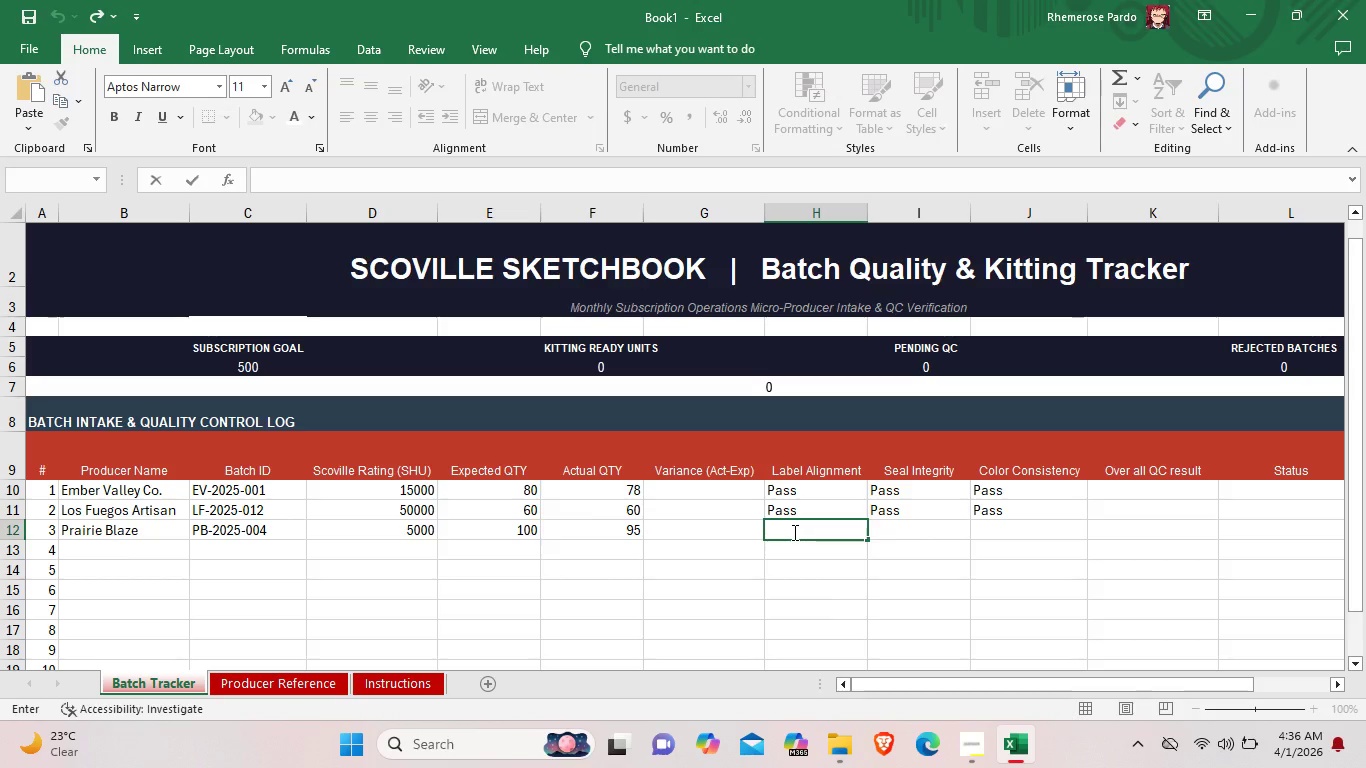 
type(Pa)
 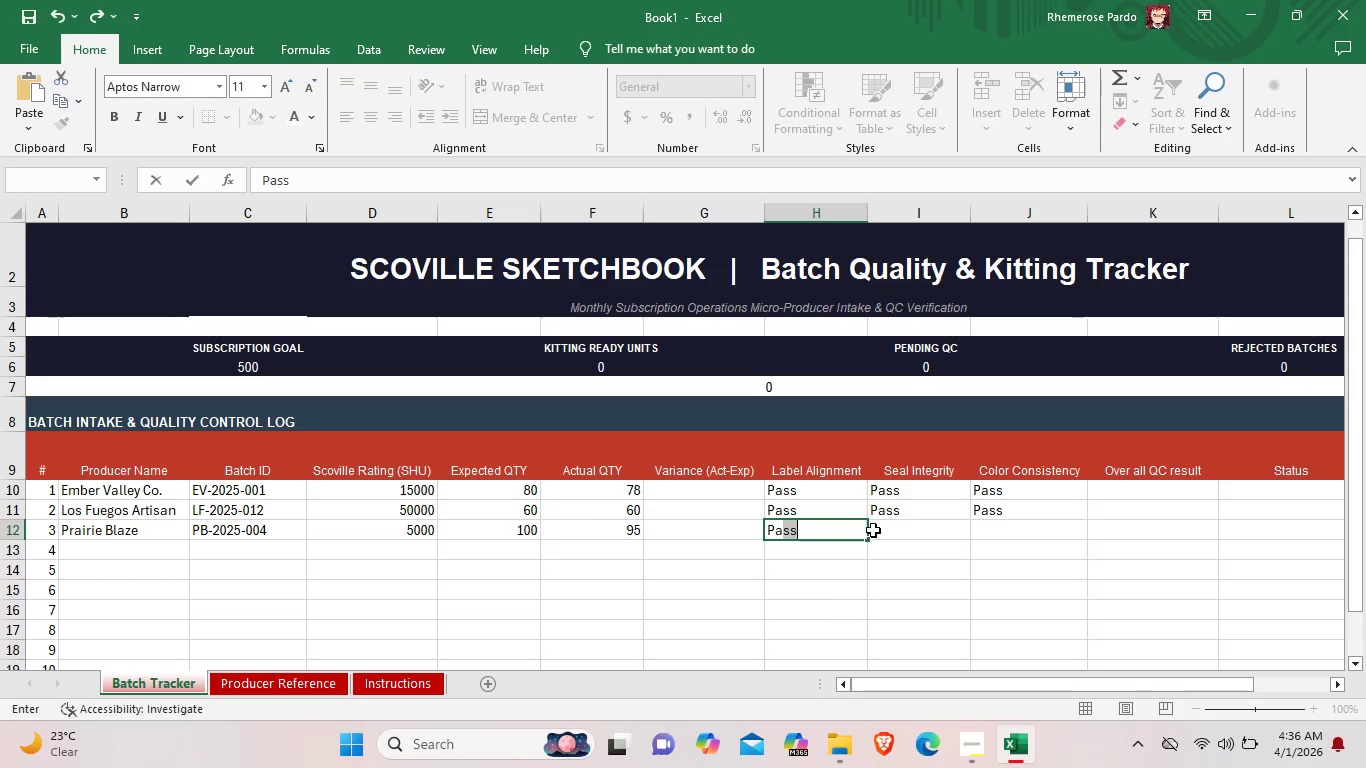 
double_click([874, 531])
 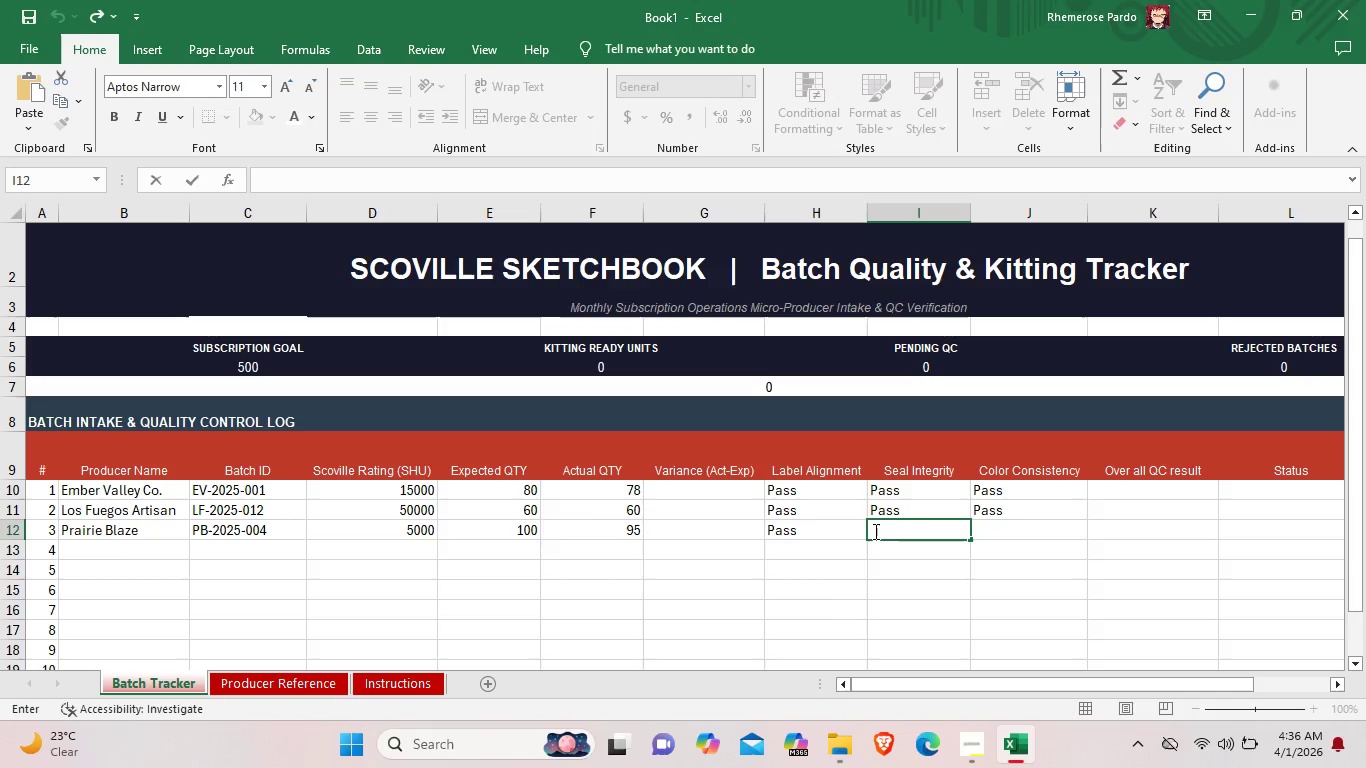 
key(Shift+ShiftLeft)
 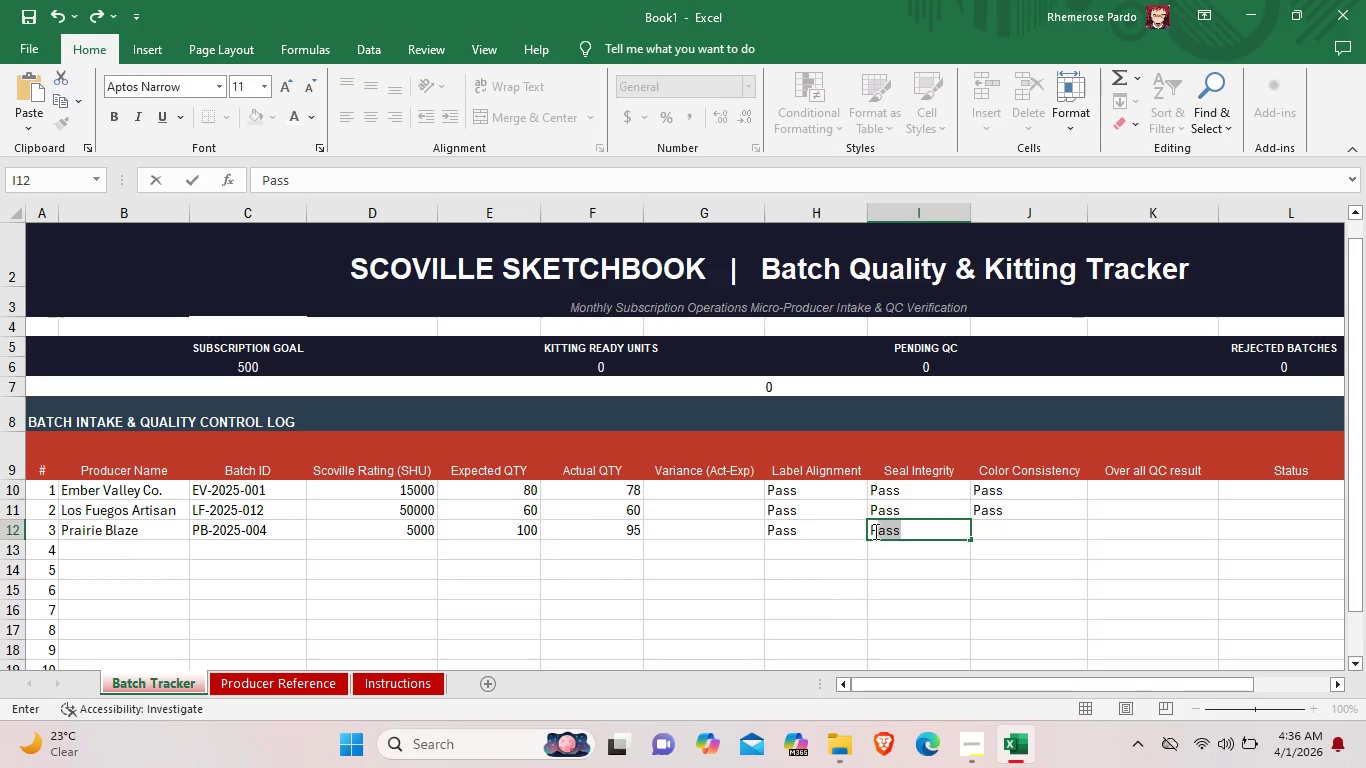 
key(Shift+P)
 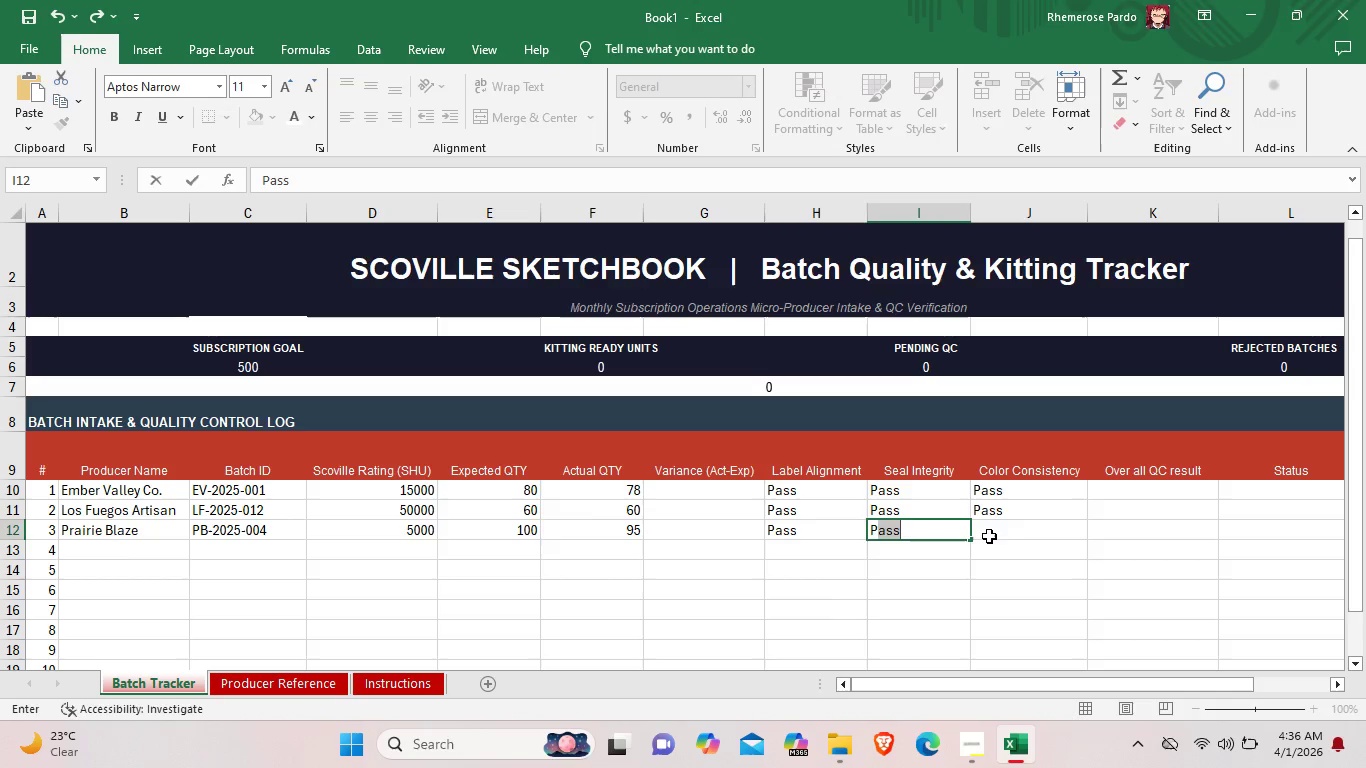 
double_click([991, 534])
 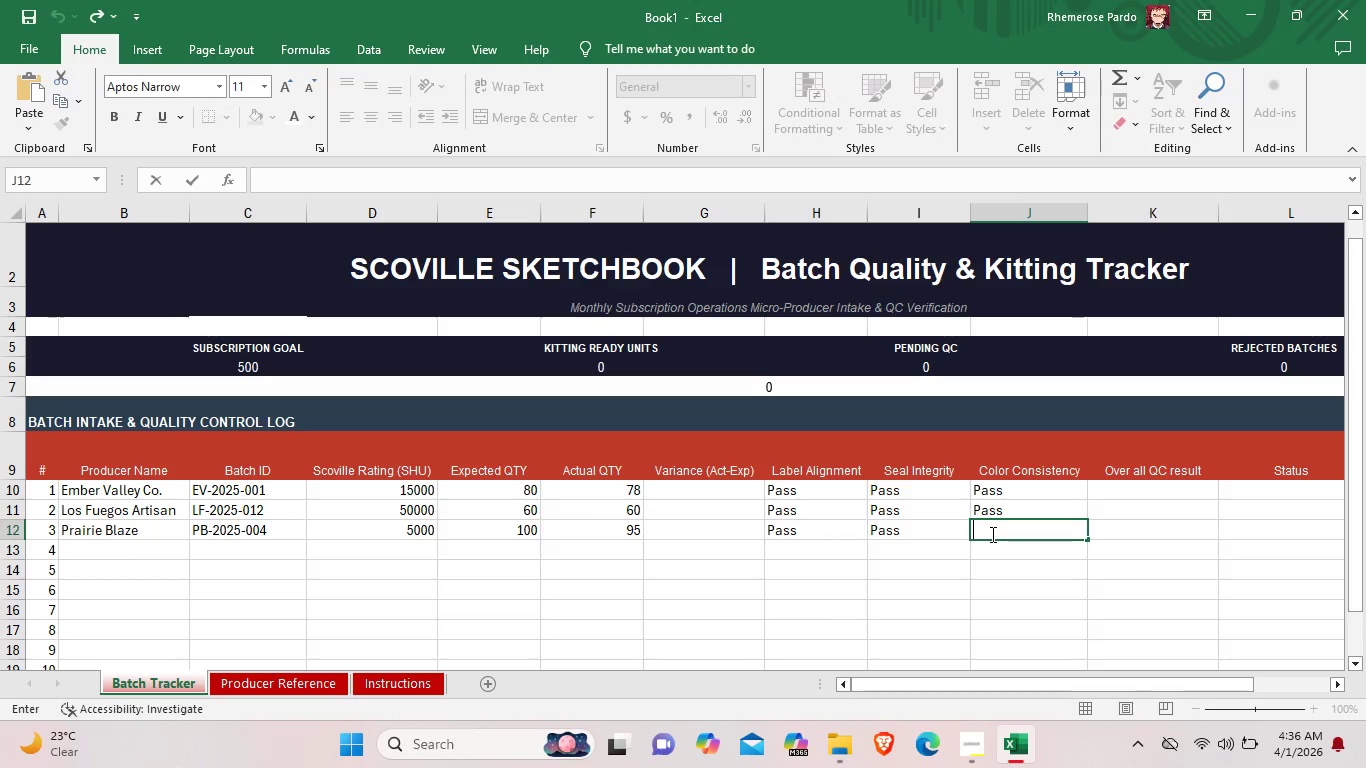 
wait(5.78)
 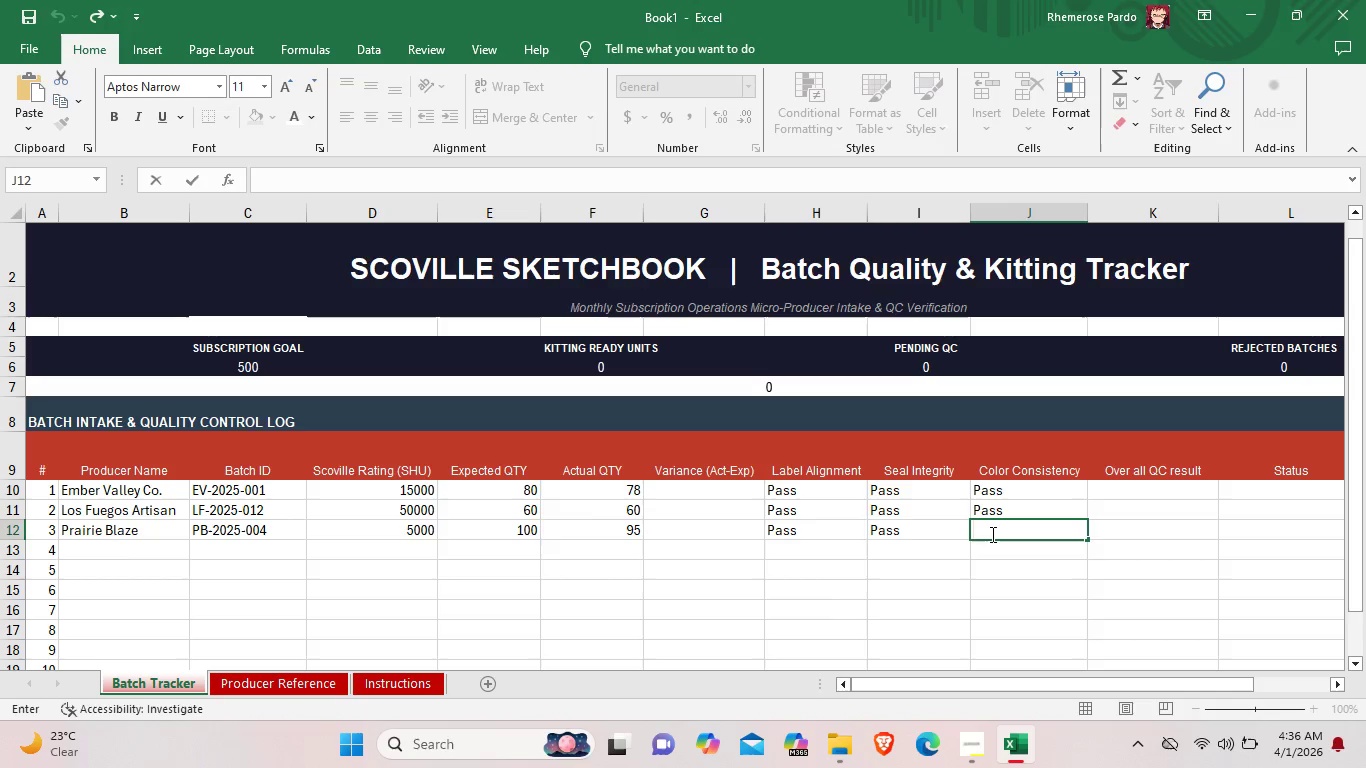 
left_click([895, 528])
 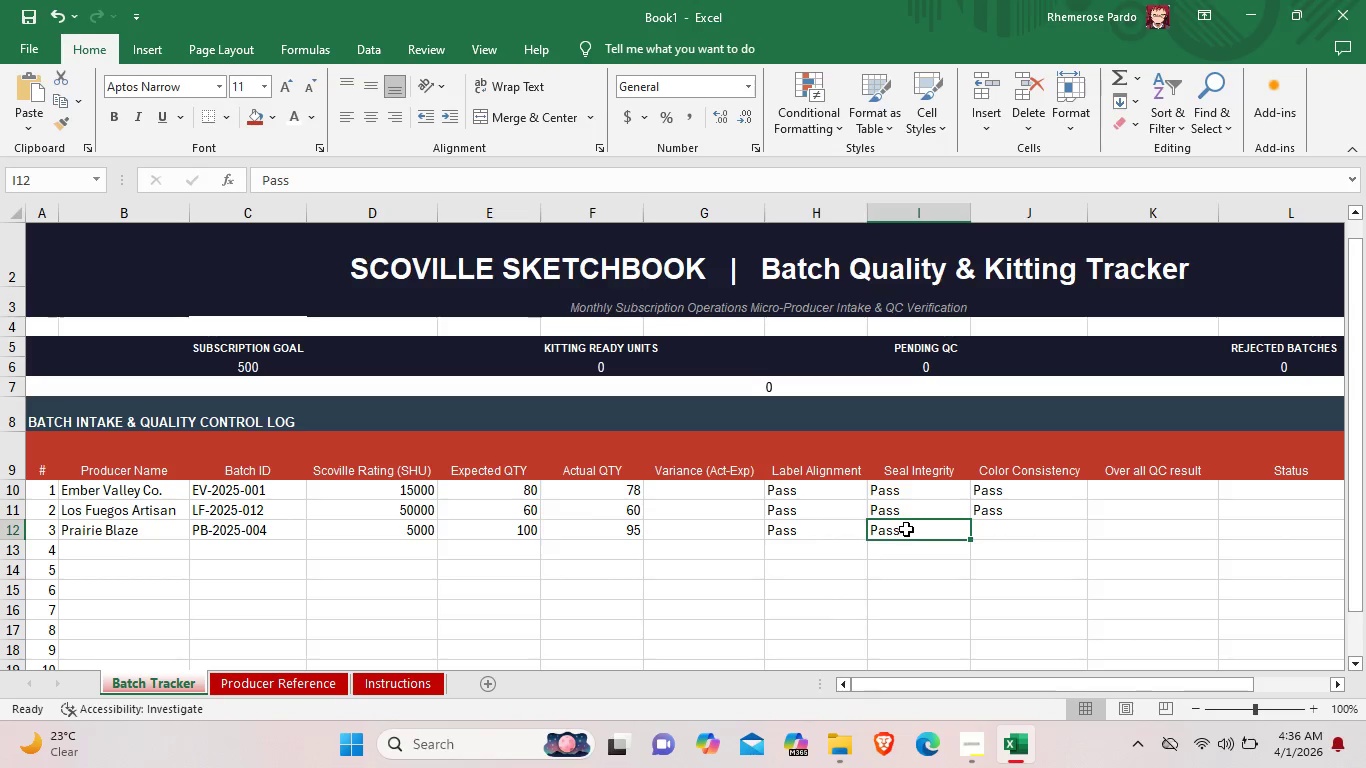 
triple_click([906, 529])
 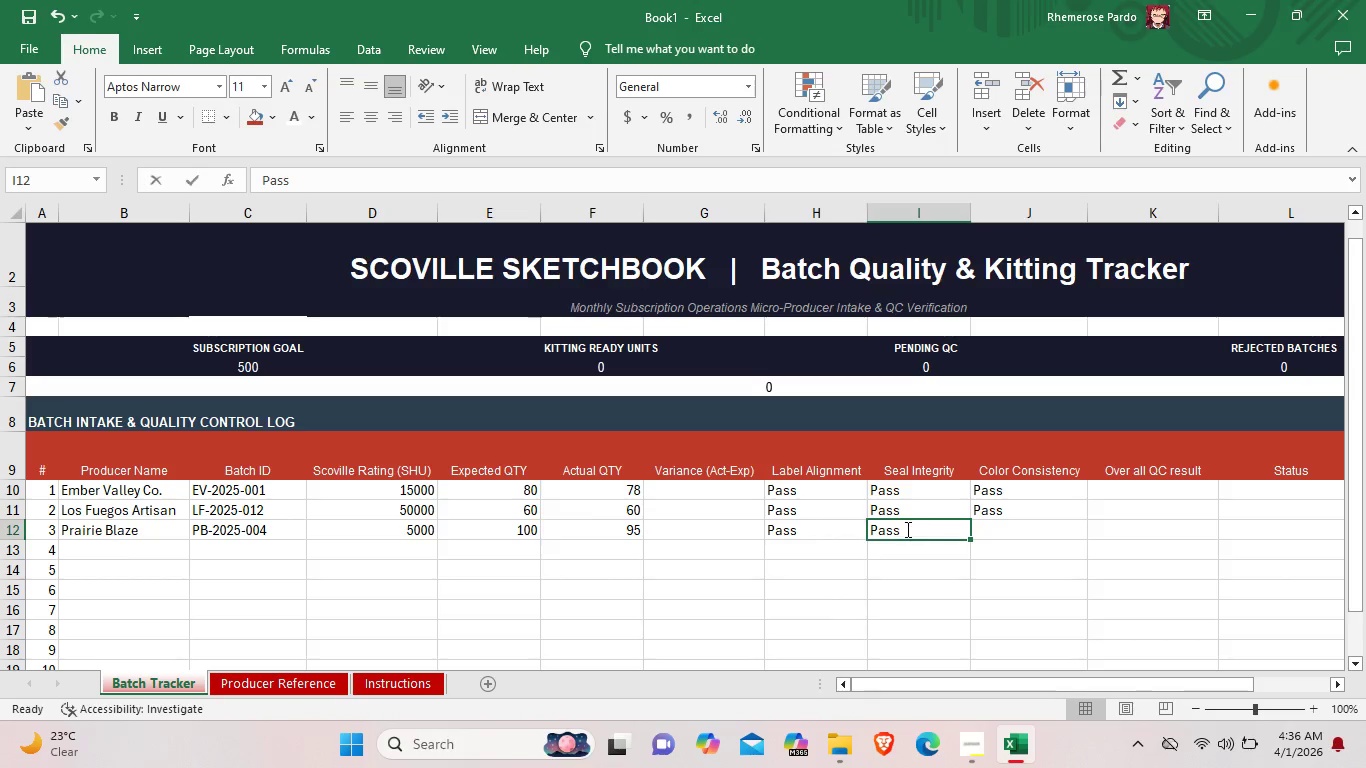 
triple_click([906, 529])
 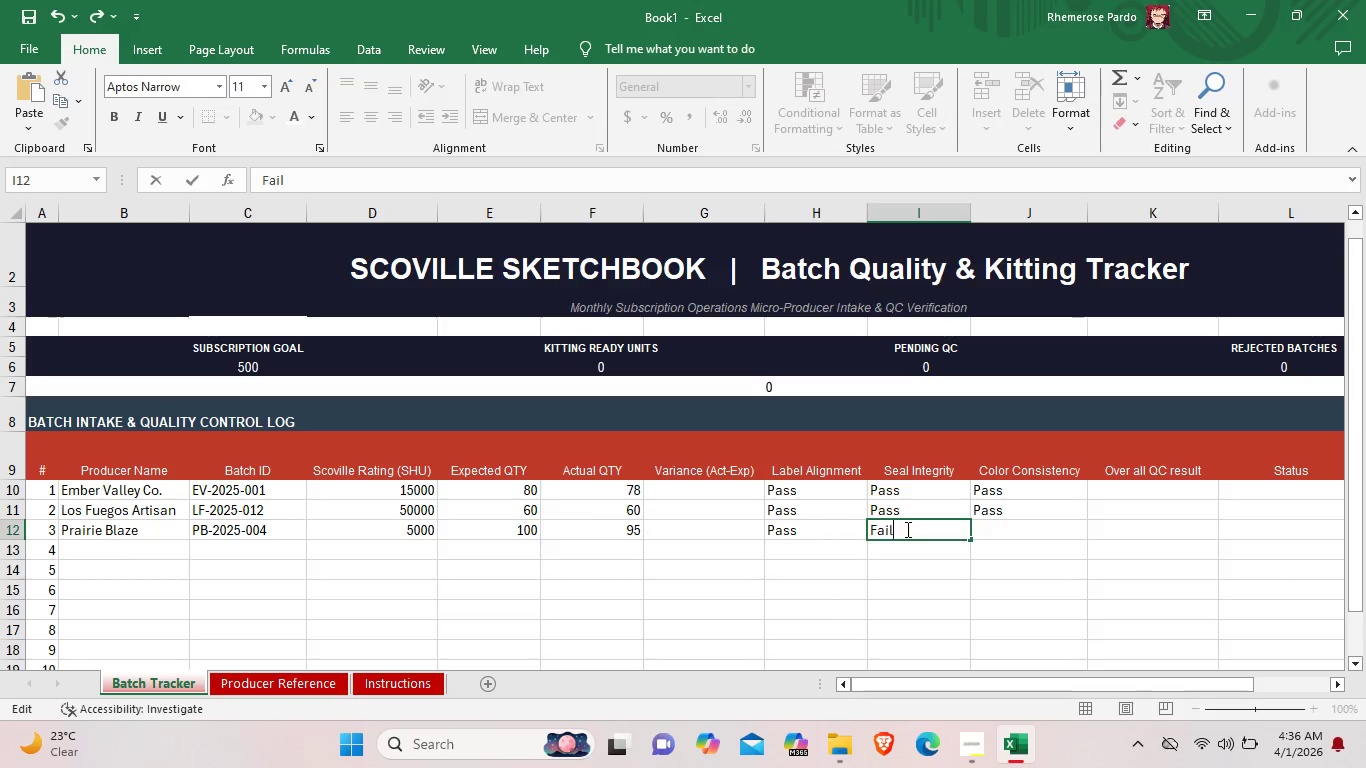 
key(Backspace)
key(Backspace)
key(Backspace)
key(Backspace)
type(Fail)
 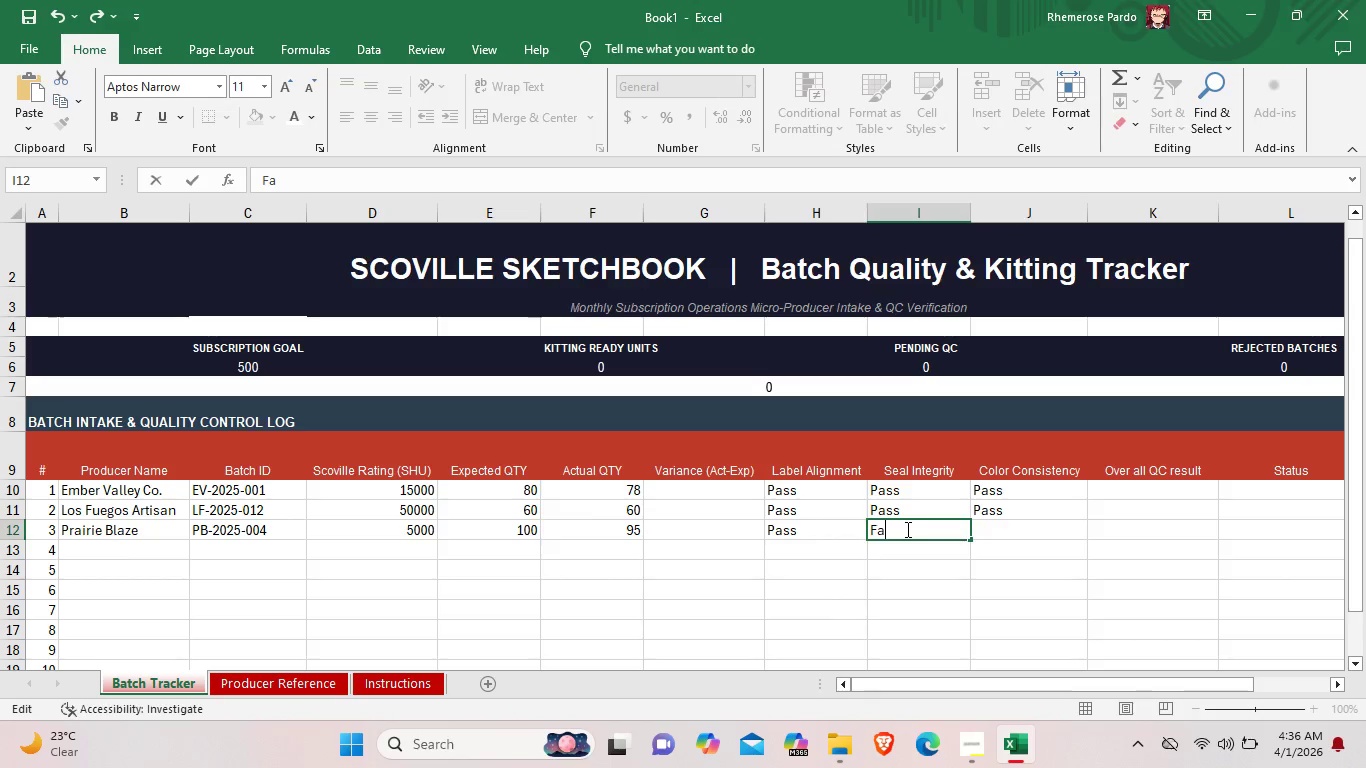 
double_click([982, 524])
 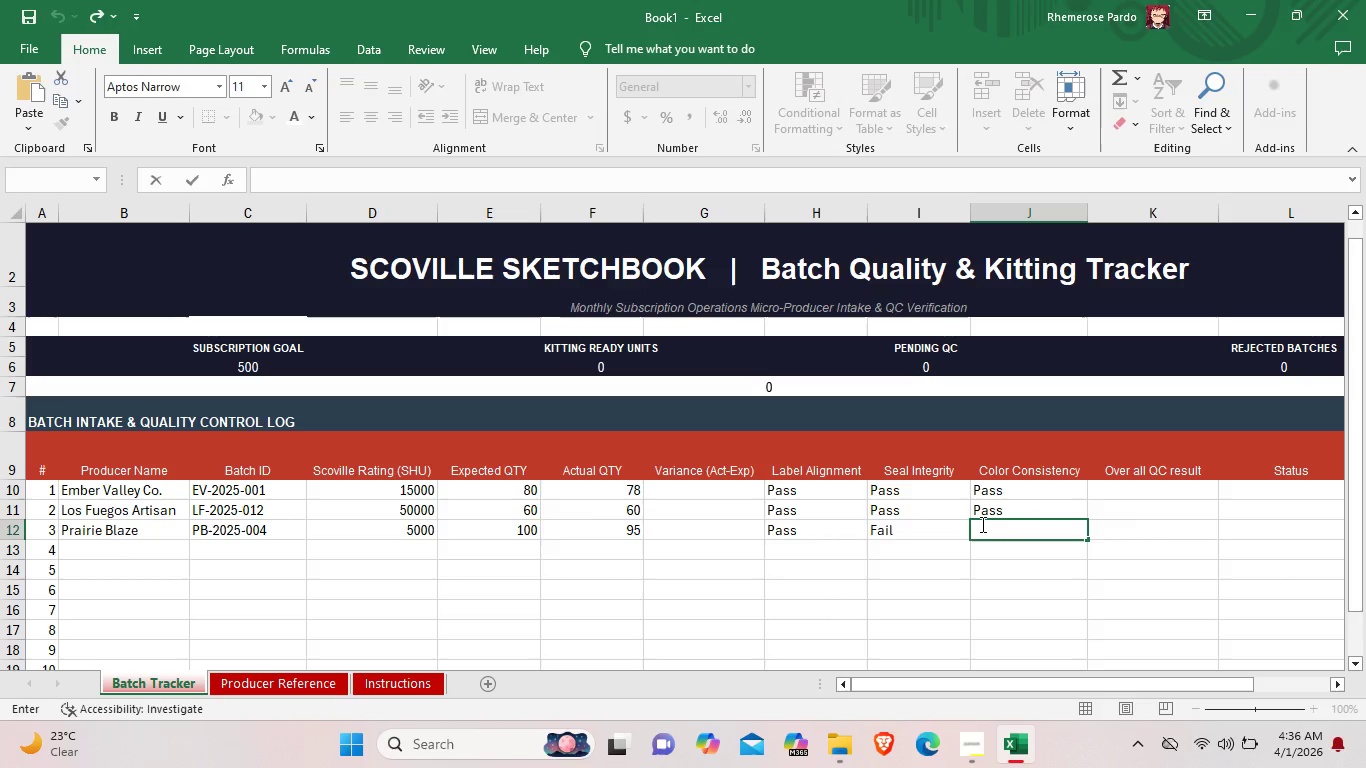 
key(Shift+P)
 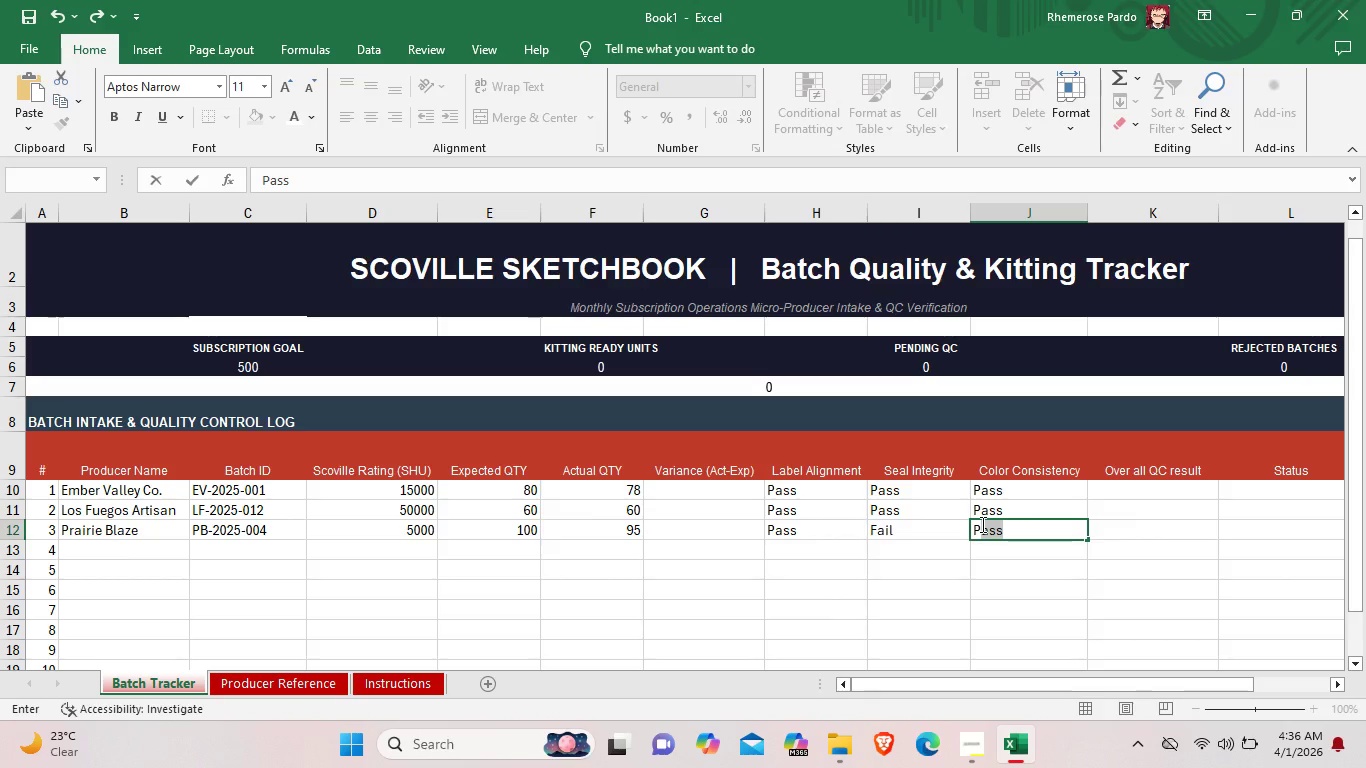 
left_click_drag(start_coordinate=[1237, 679], to_coordinate=[1358, 680])
 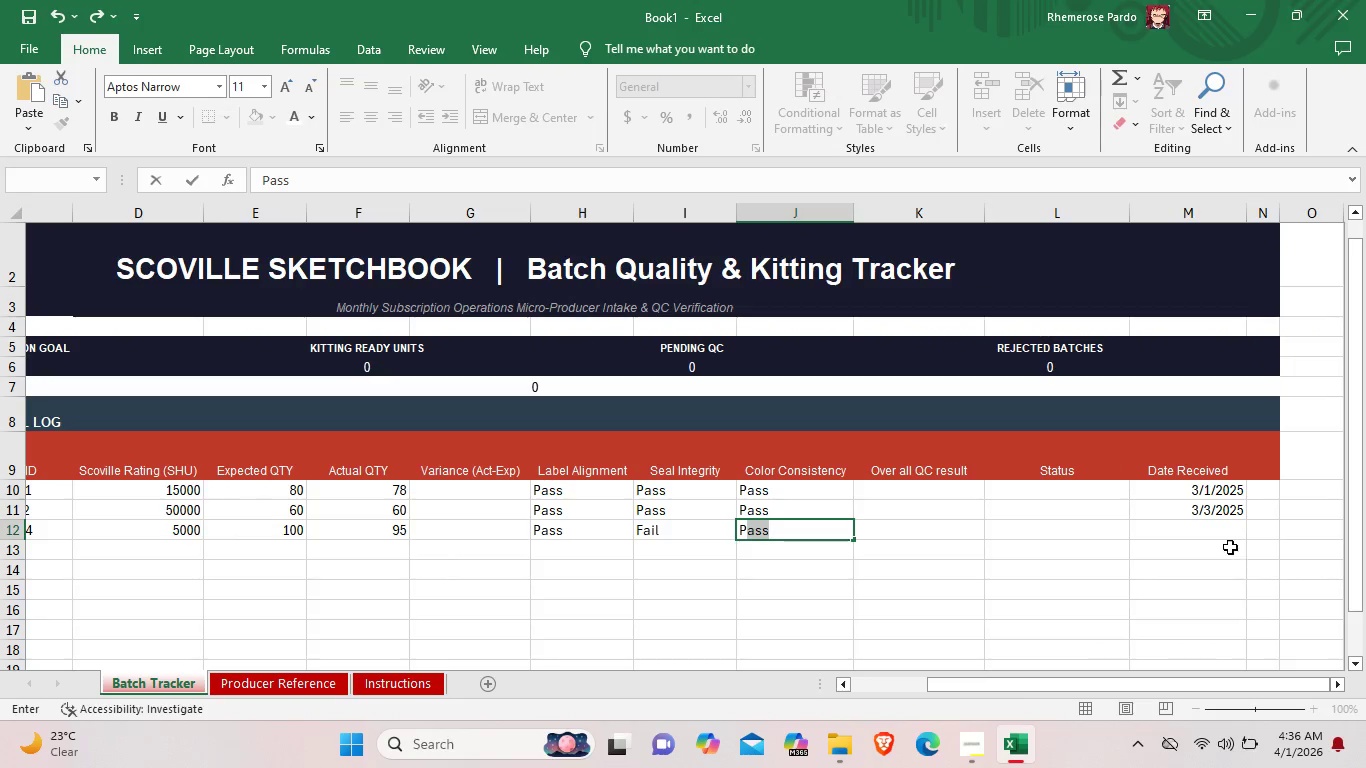 
double_click([1212, 532])
 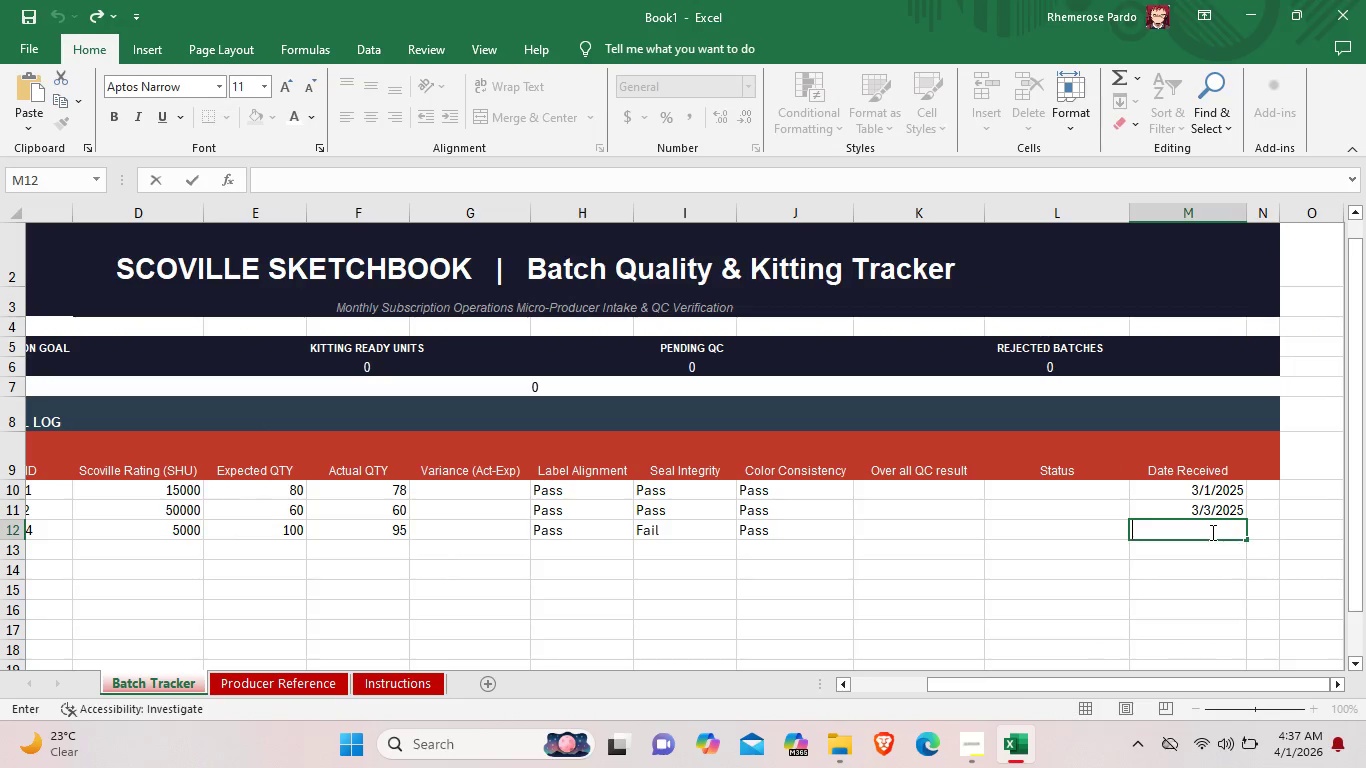 
wait(6.61)
 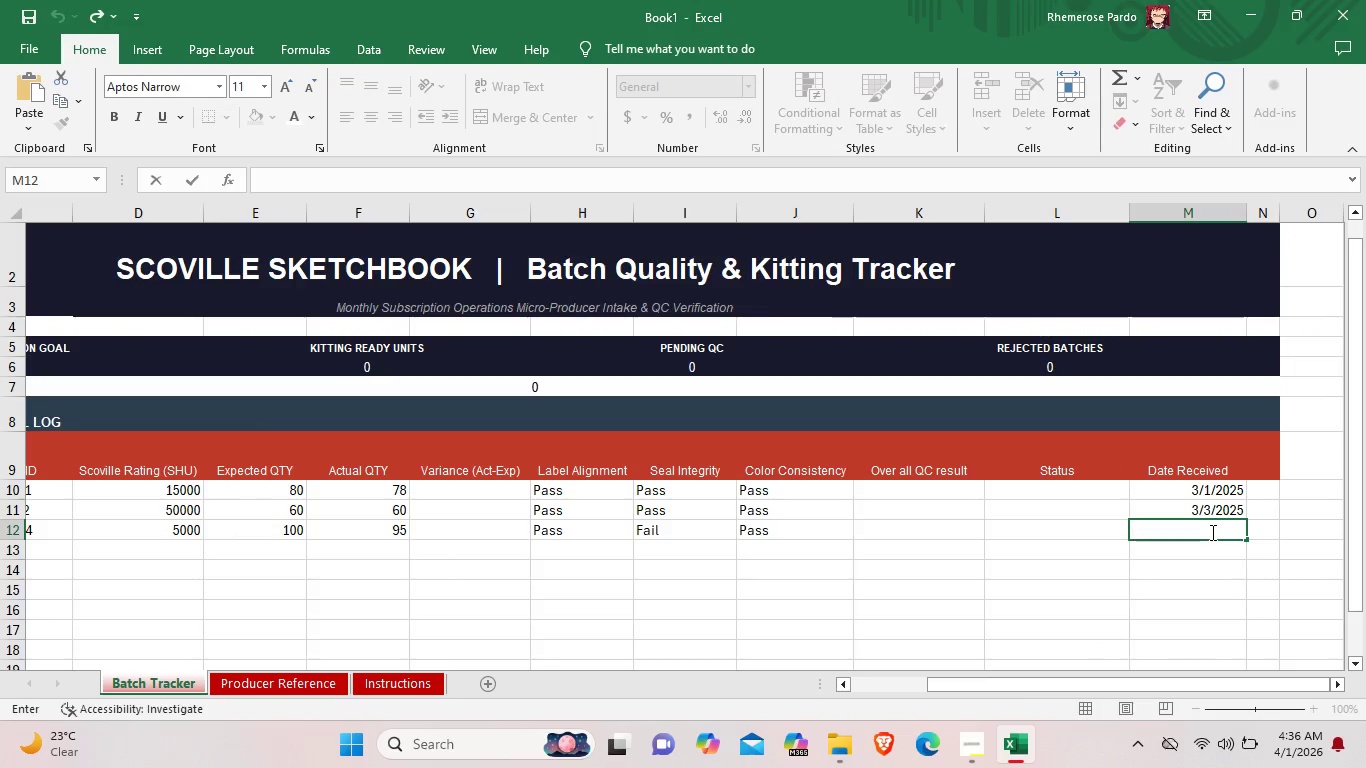 
type(2025-03-03)
 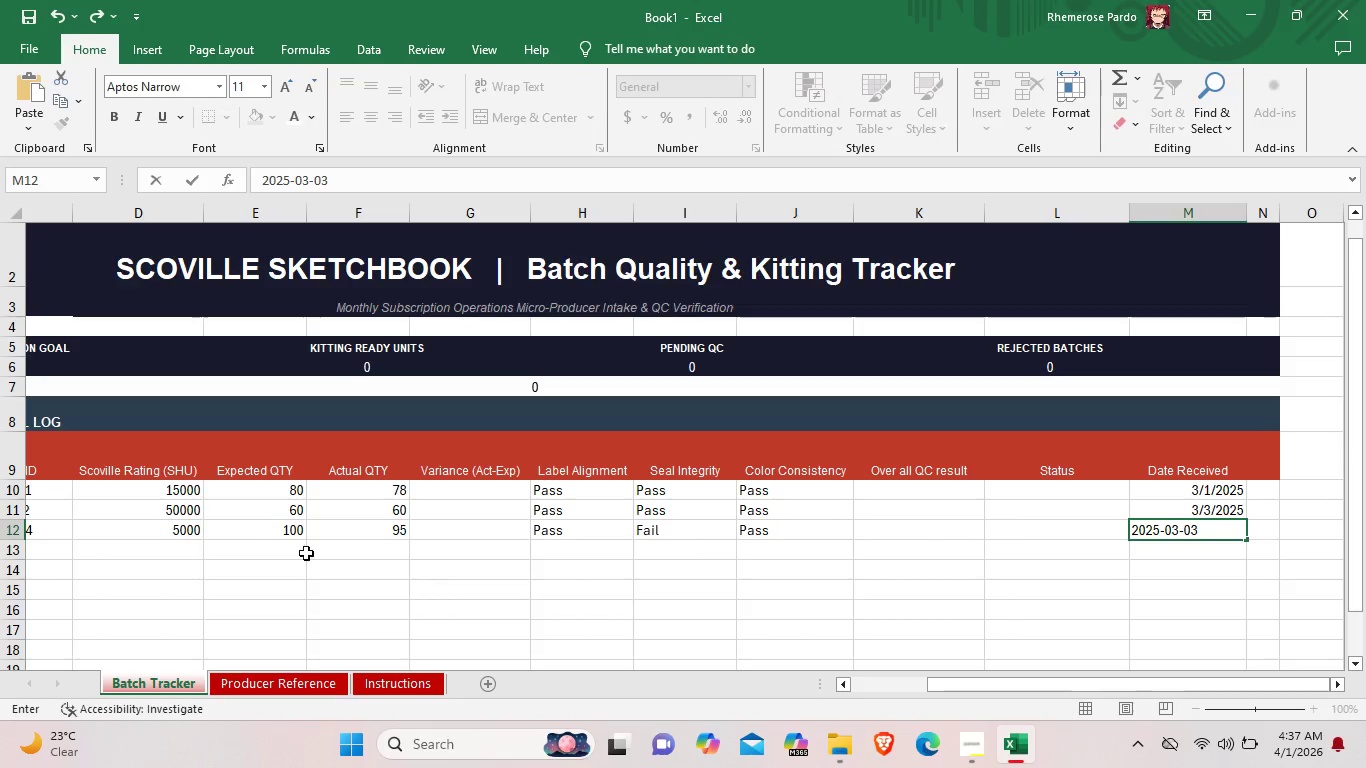 
left_click([206, 552])
 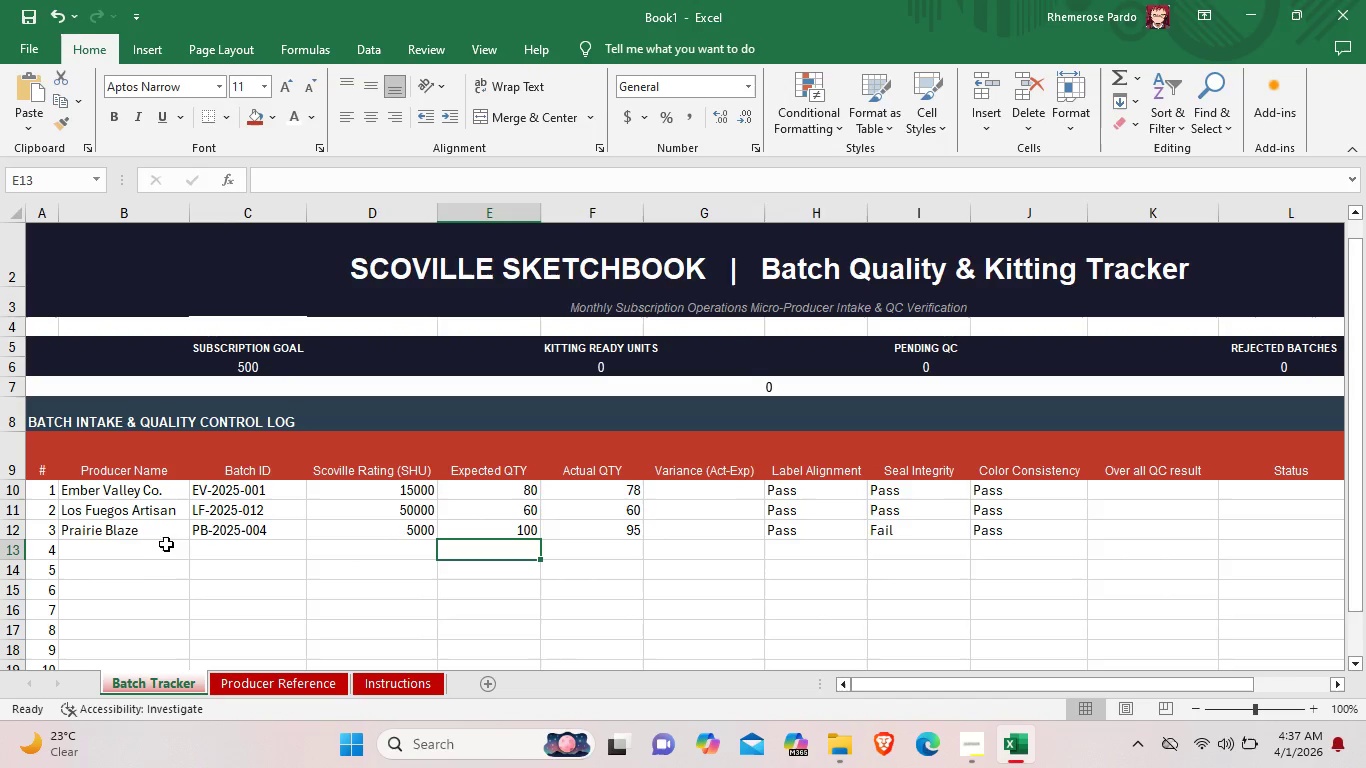 
left_click_drag(start_coordinate=[951, 686], to_coordinate=[808, 687])
 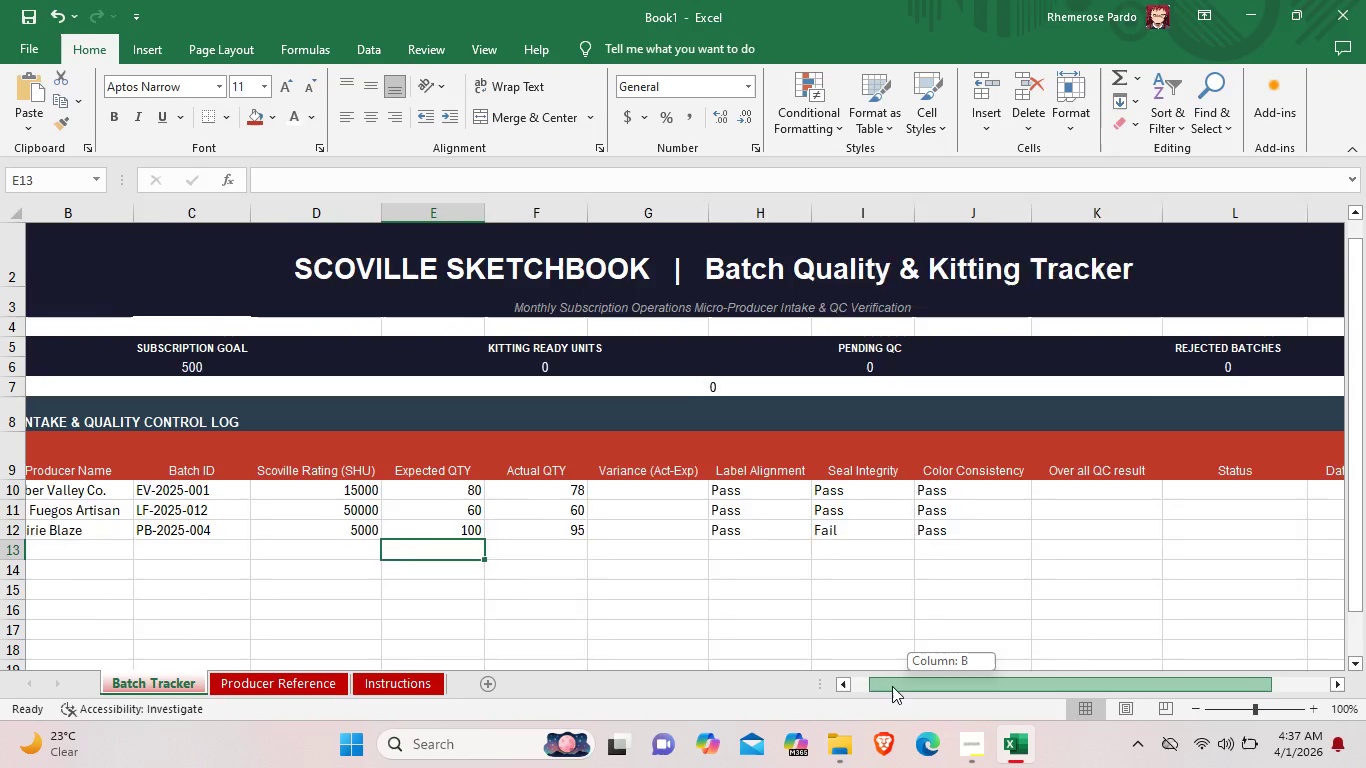 
double_click([112, 547])
 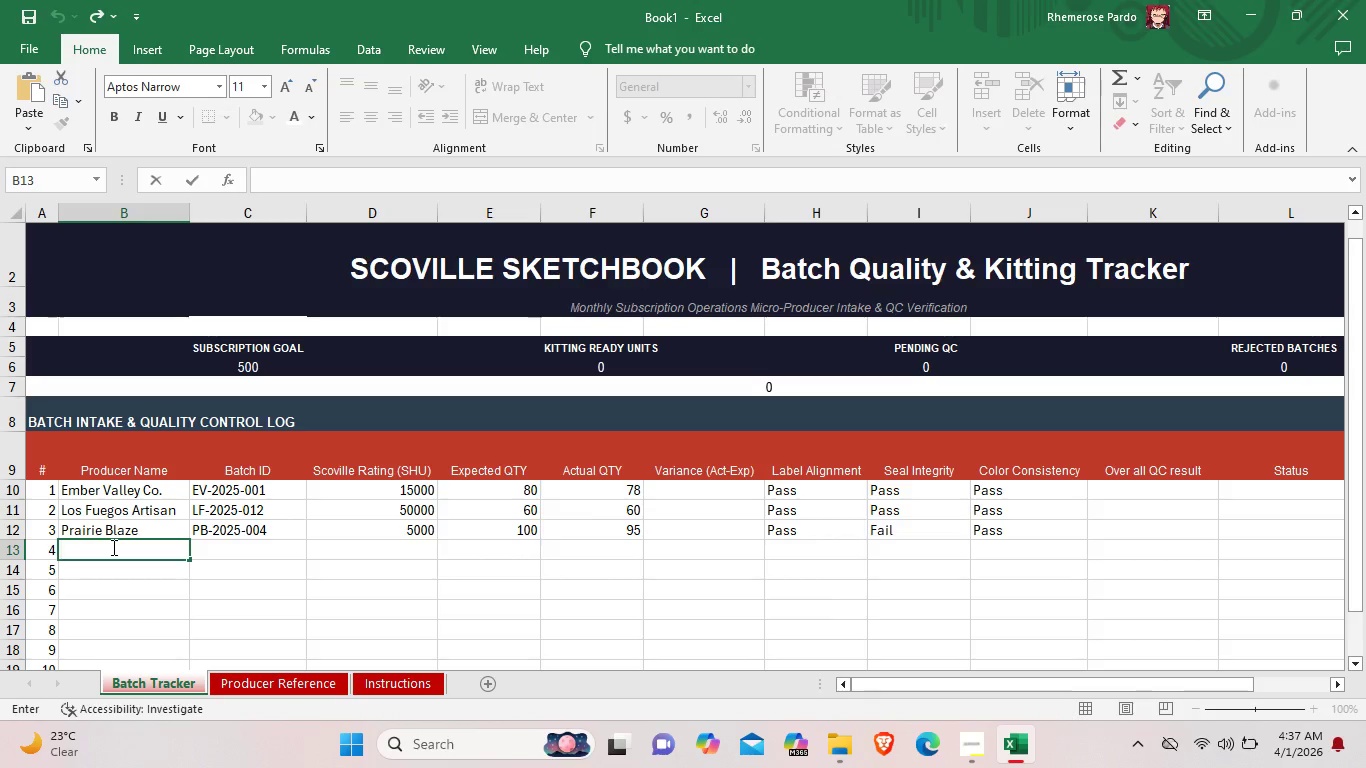 
wait(5.78)
 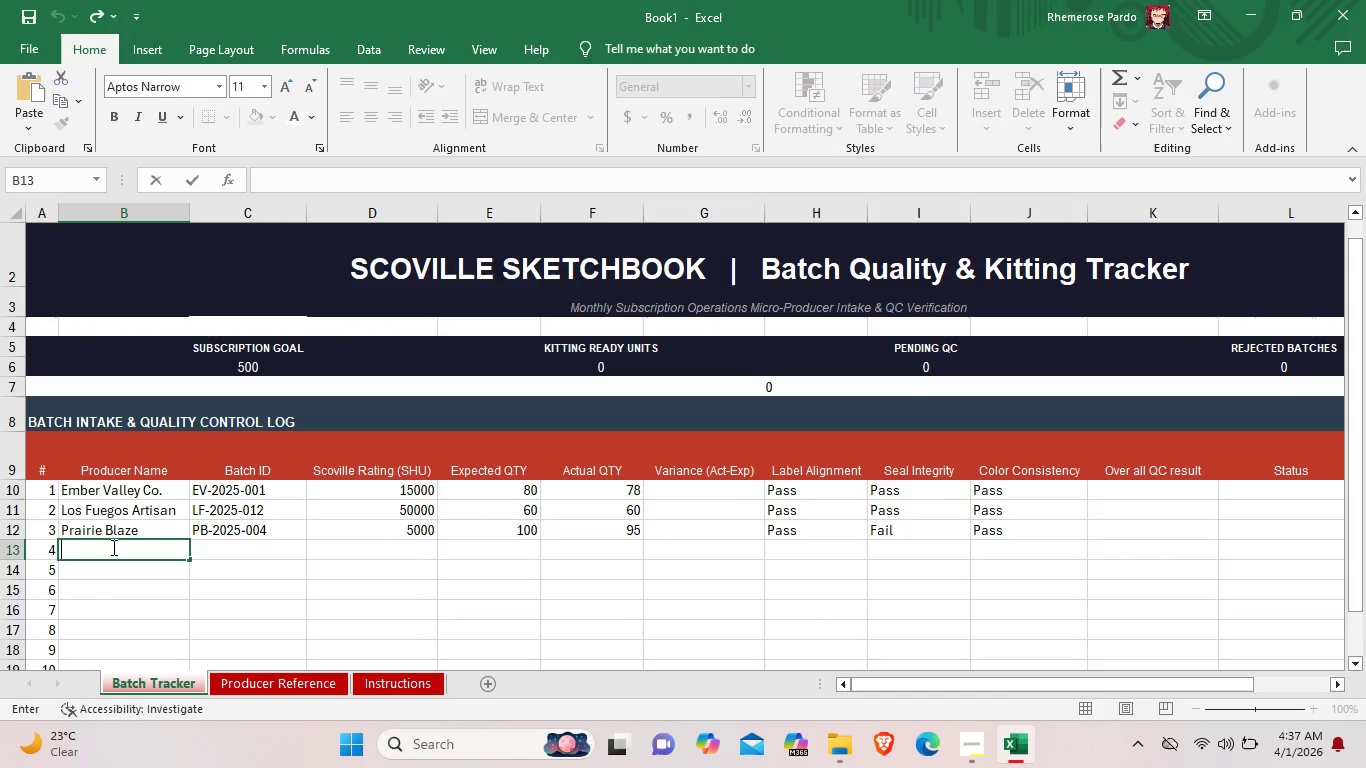 
type(ha)
key(Backspace)
key(Backspace)
type(Habanero House)
 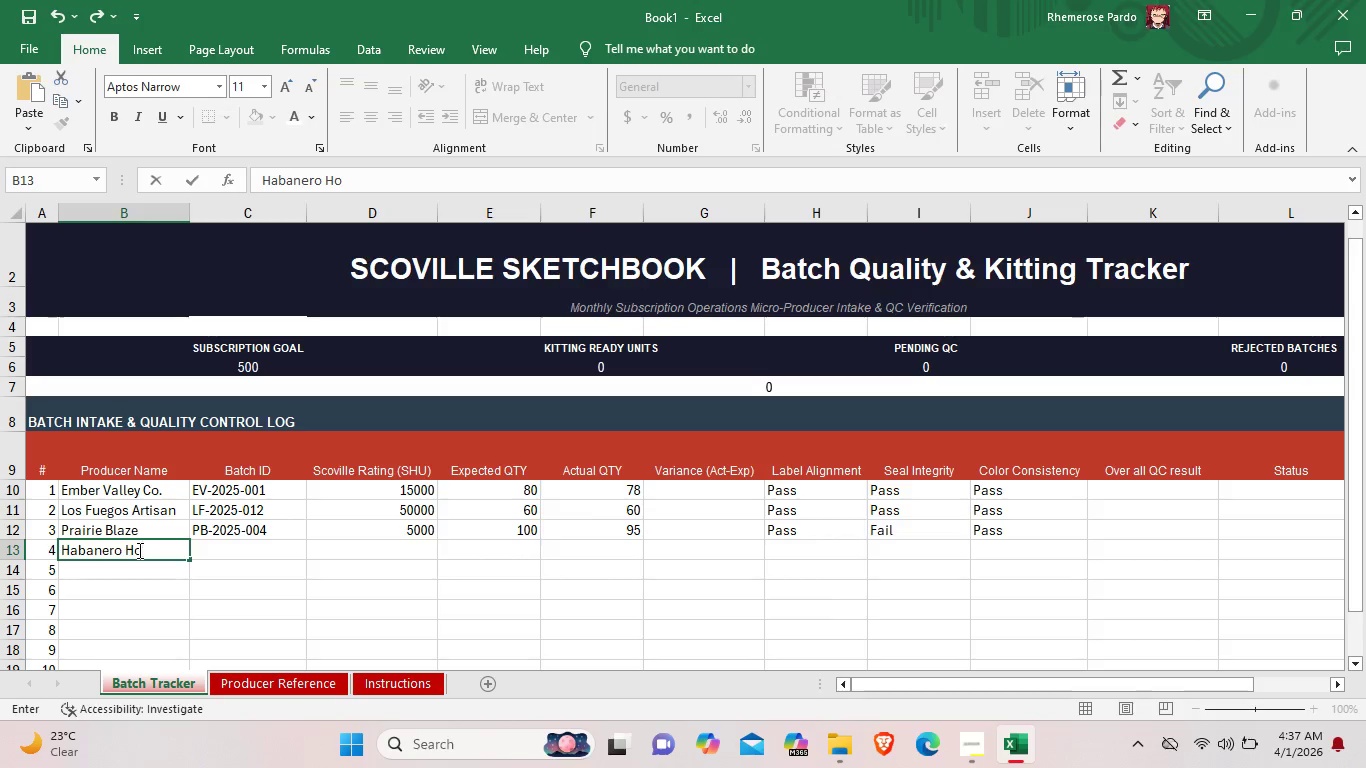 
double_click([237, 544])
 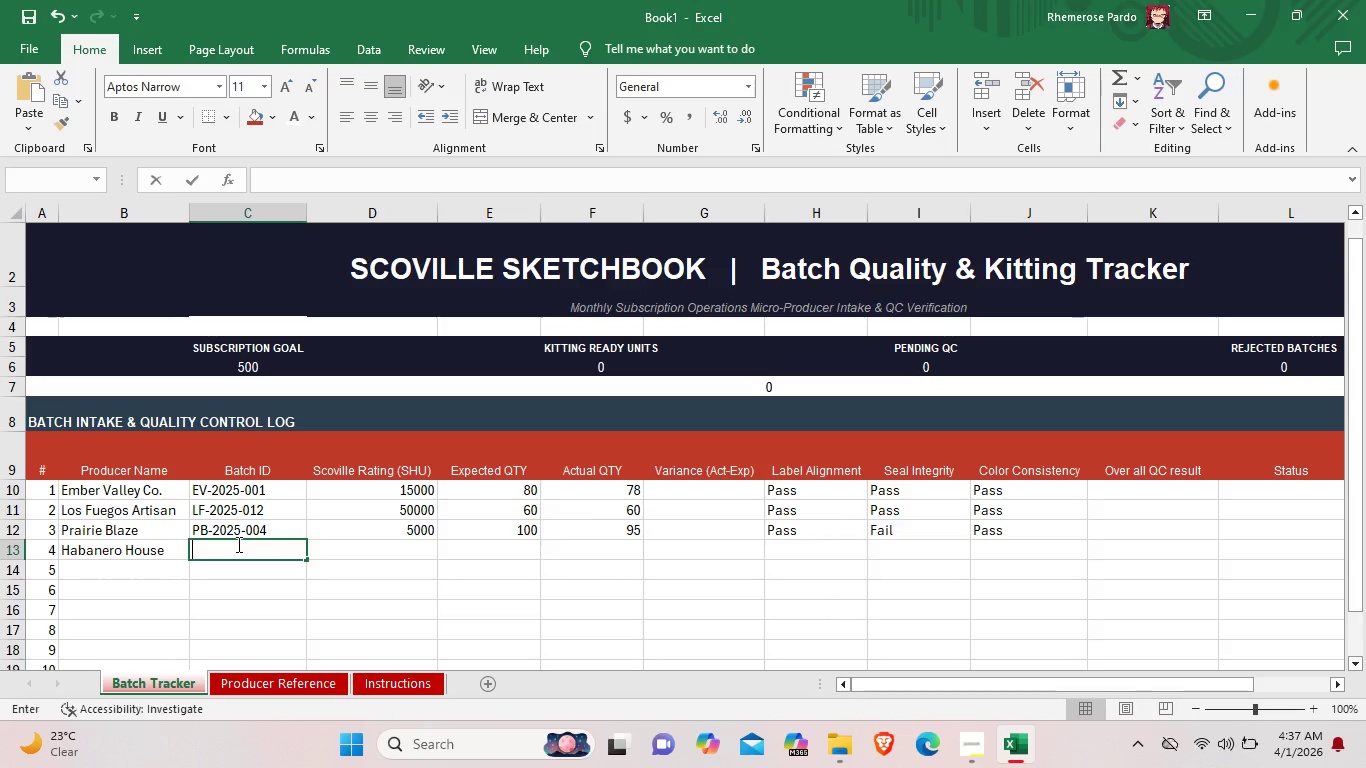 
type(HH-2020)
key(Backspace)
type(5-007)
 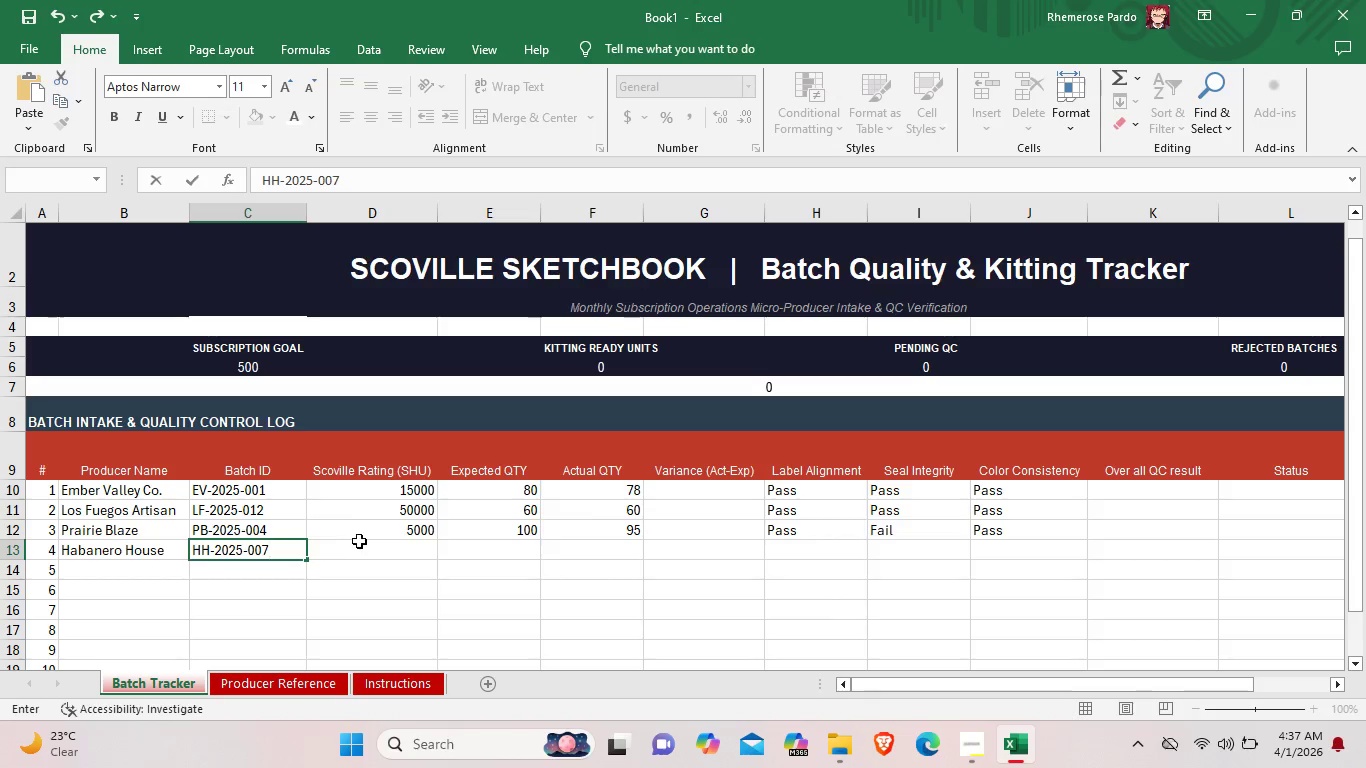 
double_click([364, 548])
 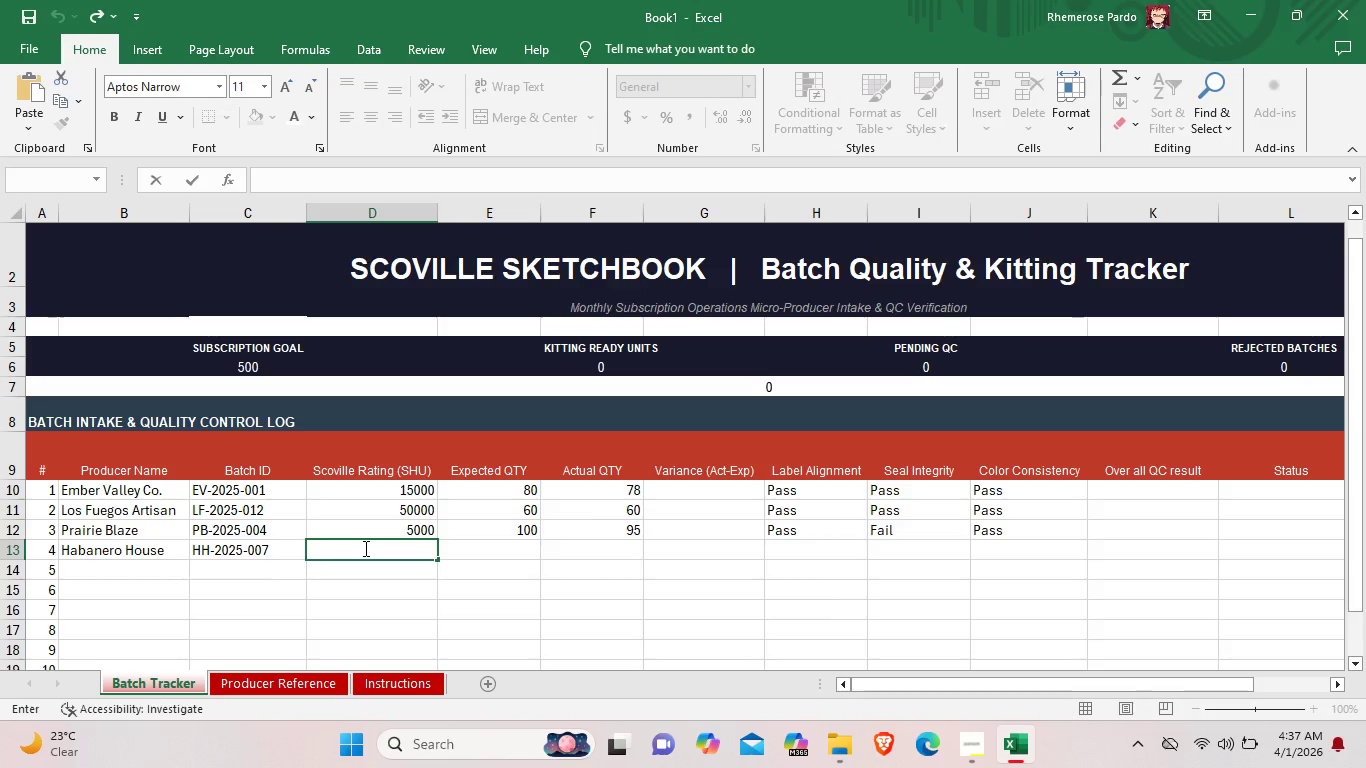 
type(35)
 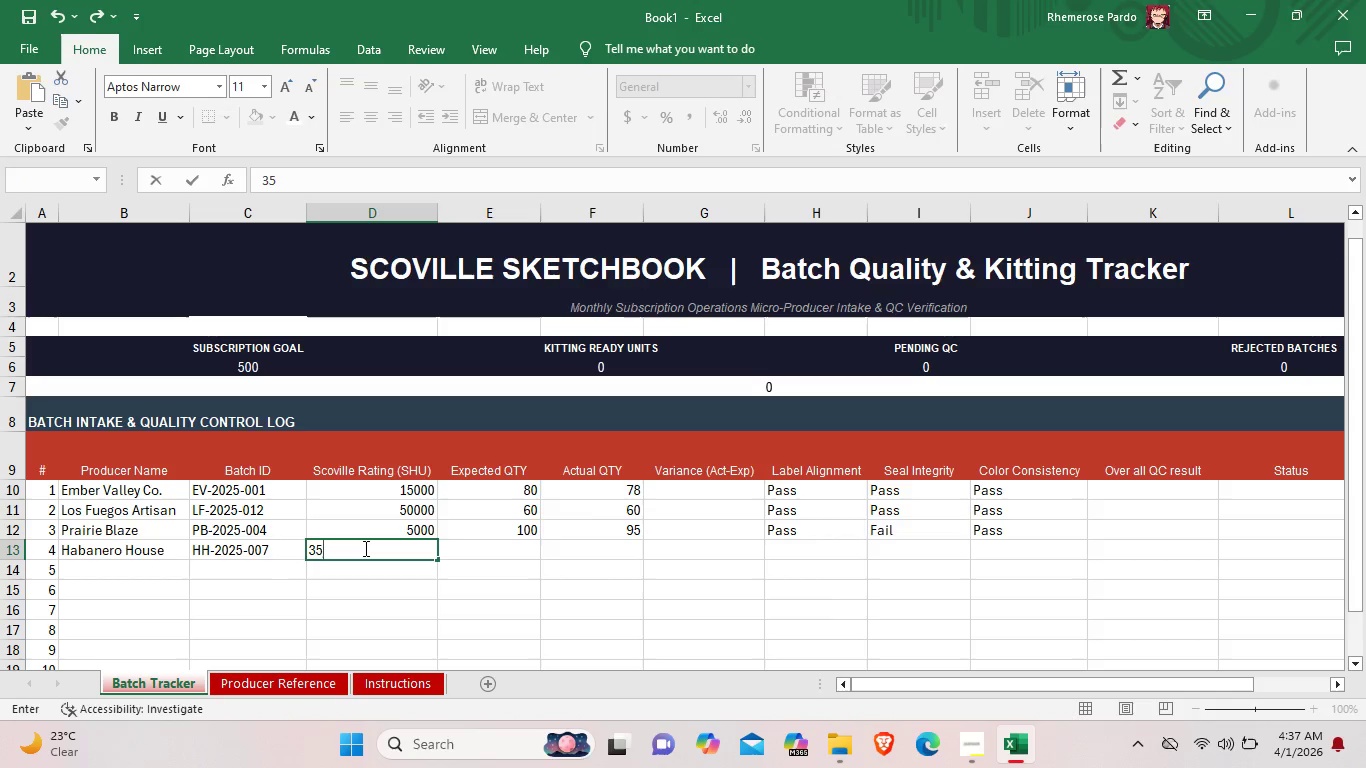 
type(00)
 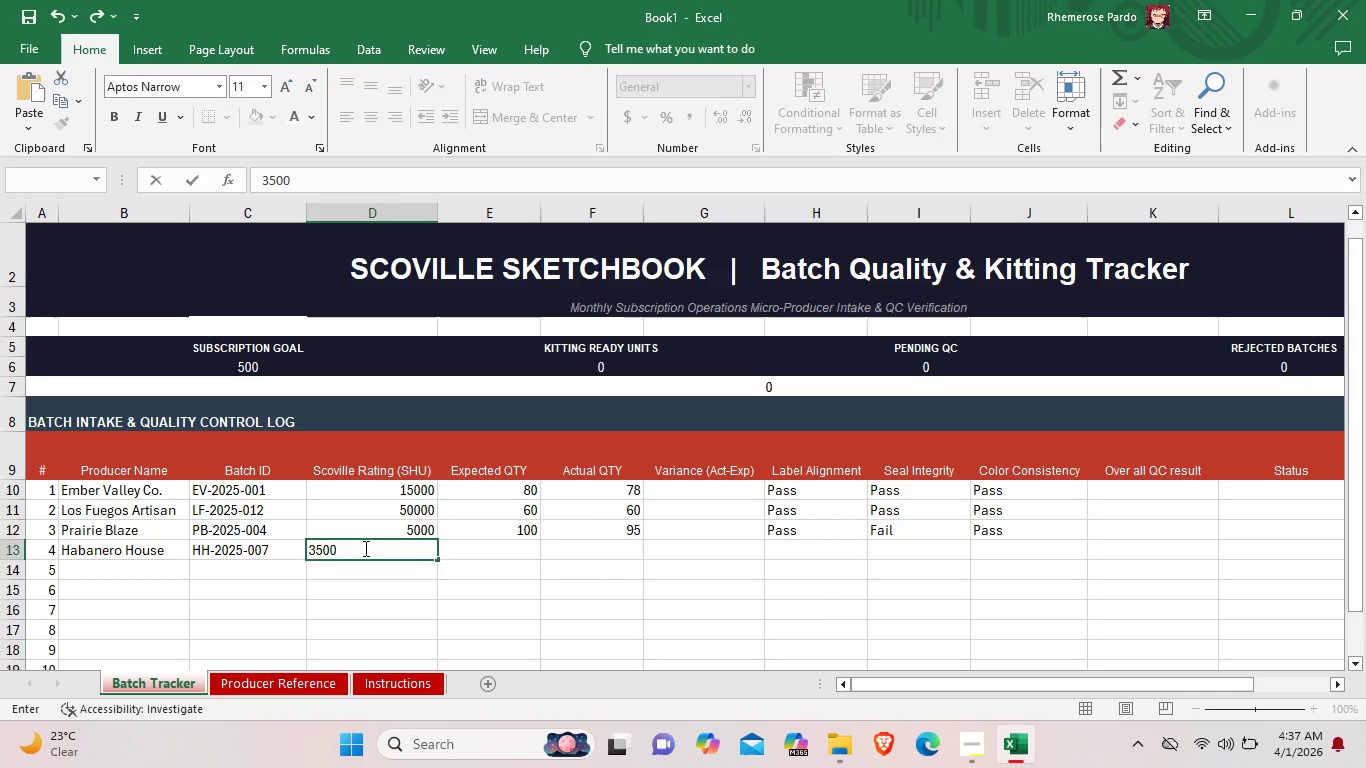 
wait(5.31)
 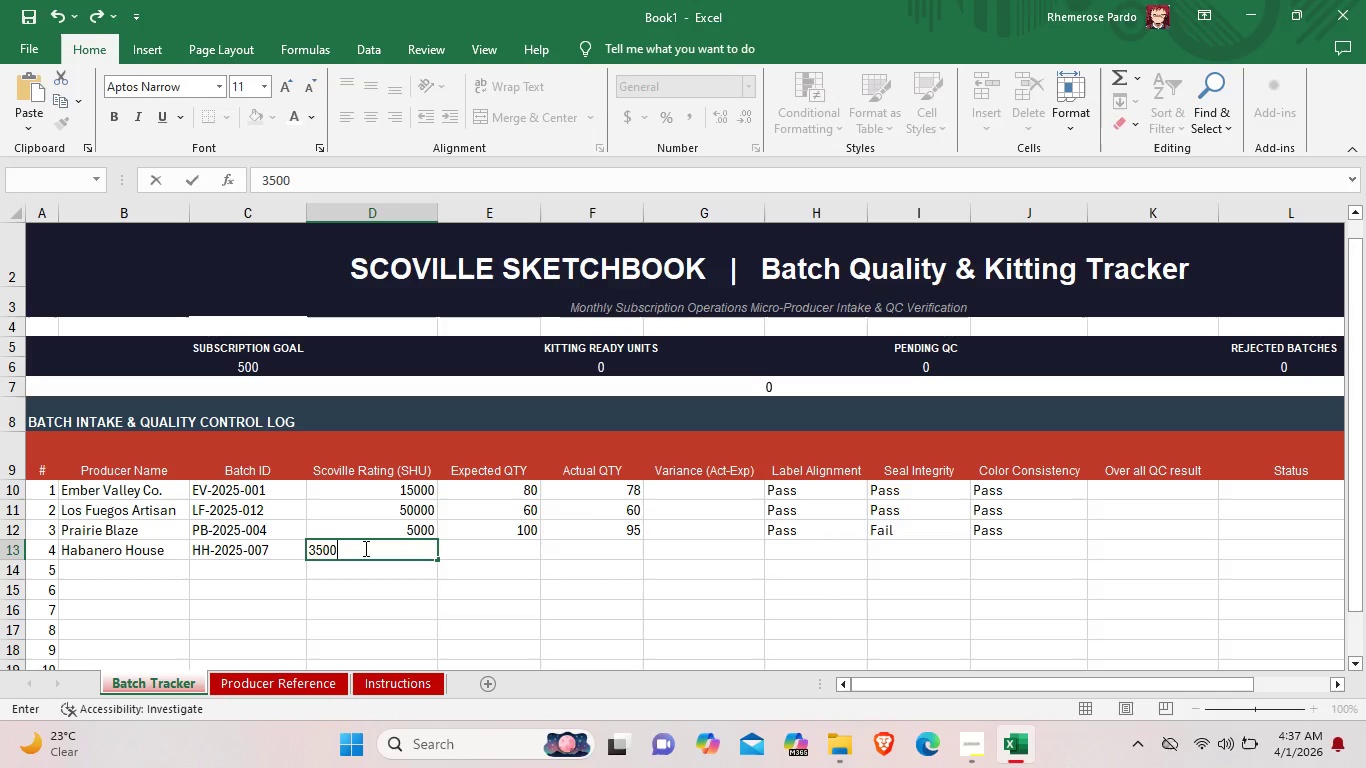 
type(00)
 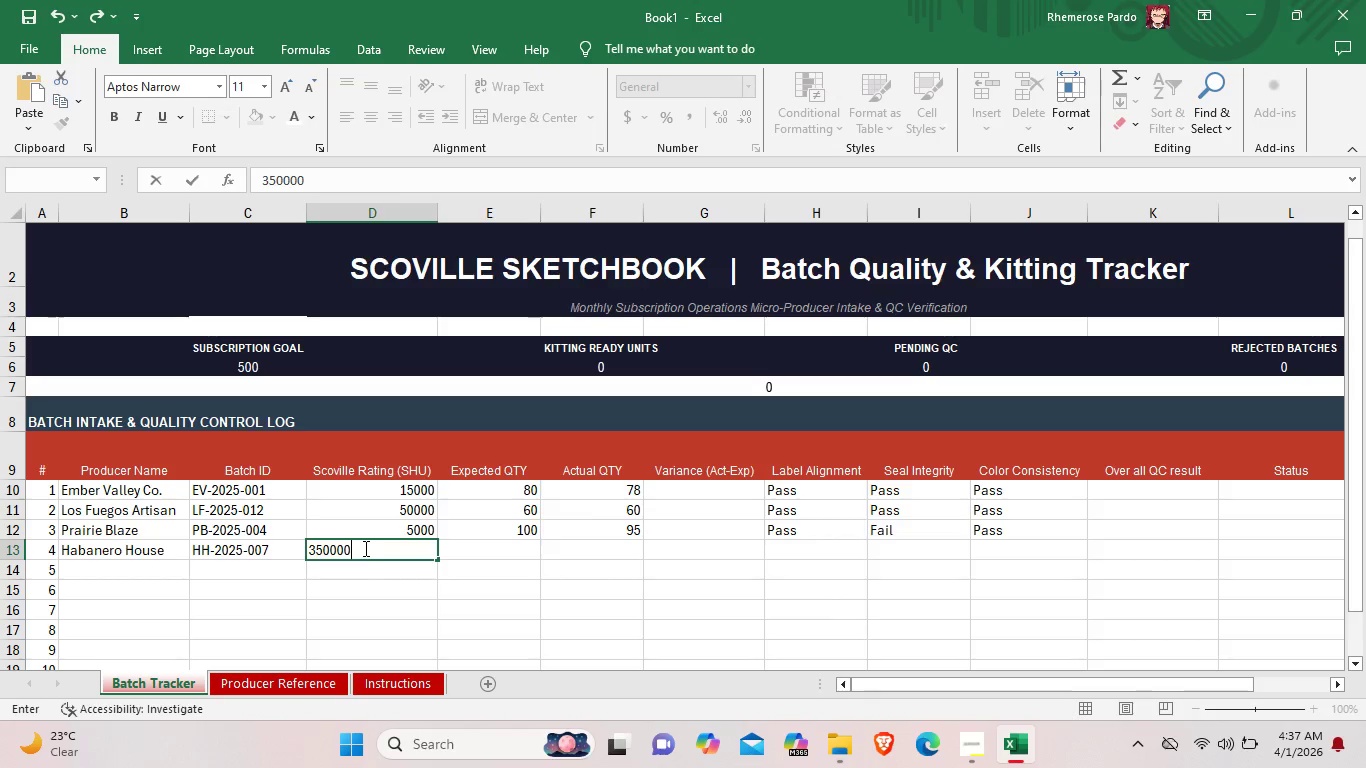 
left_click([357, 570])
 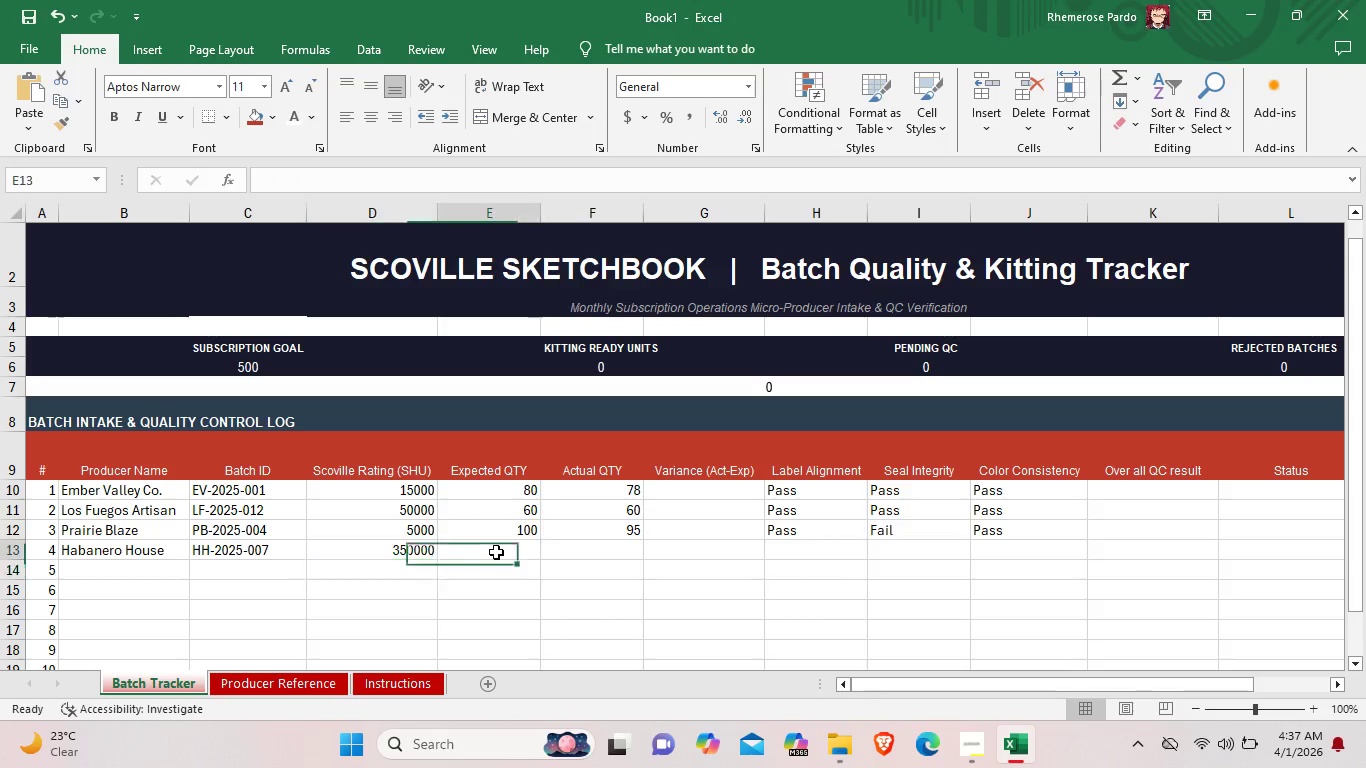 
double_click([496, 552])
 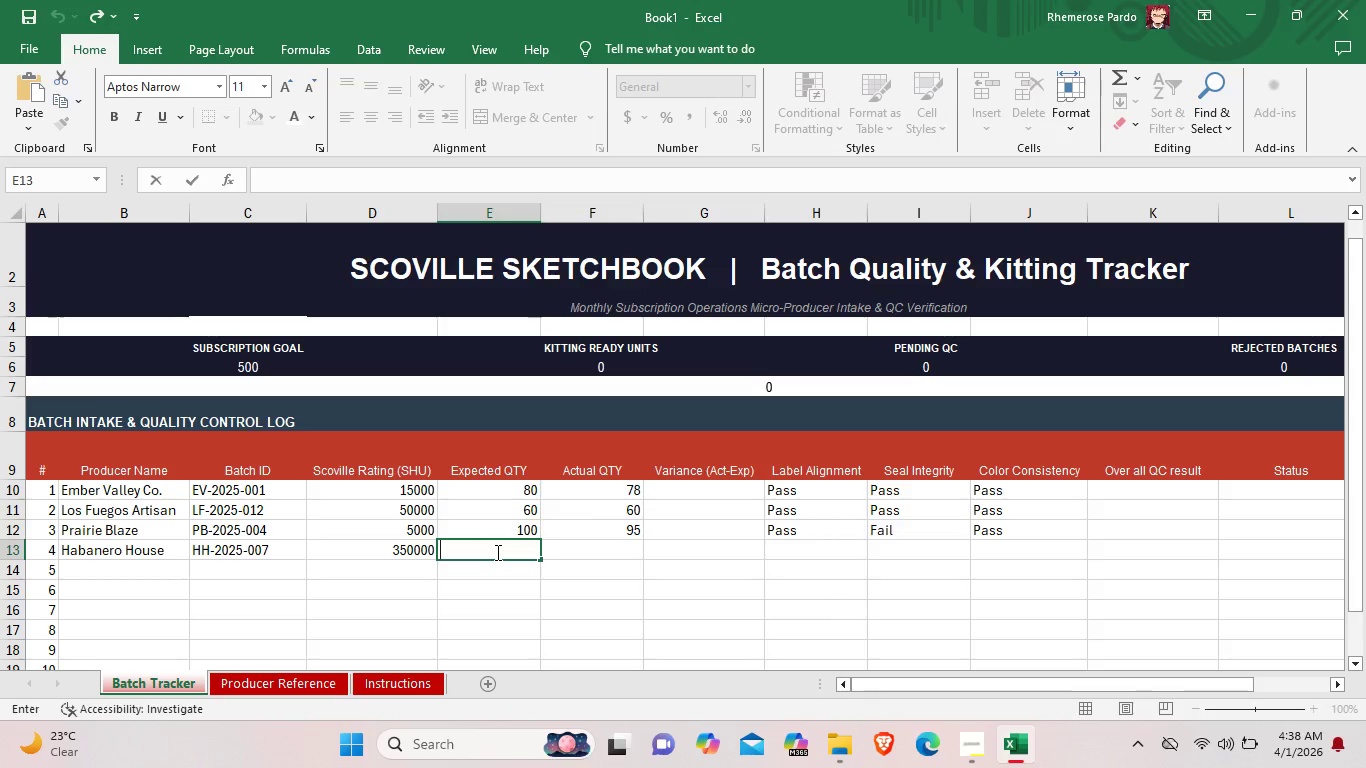 
type(40)
 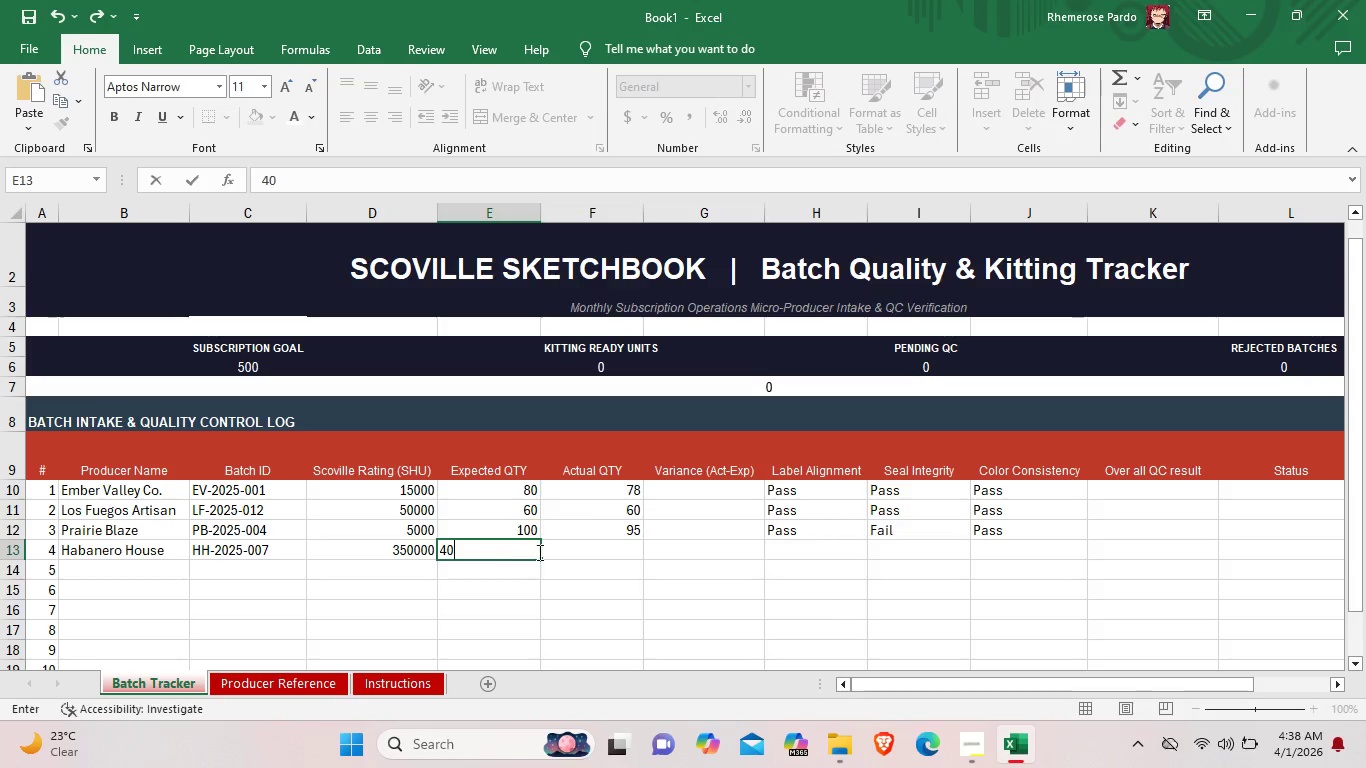 
double_click([569, 553])
 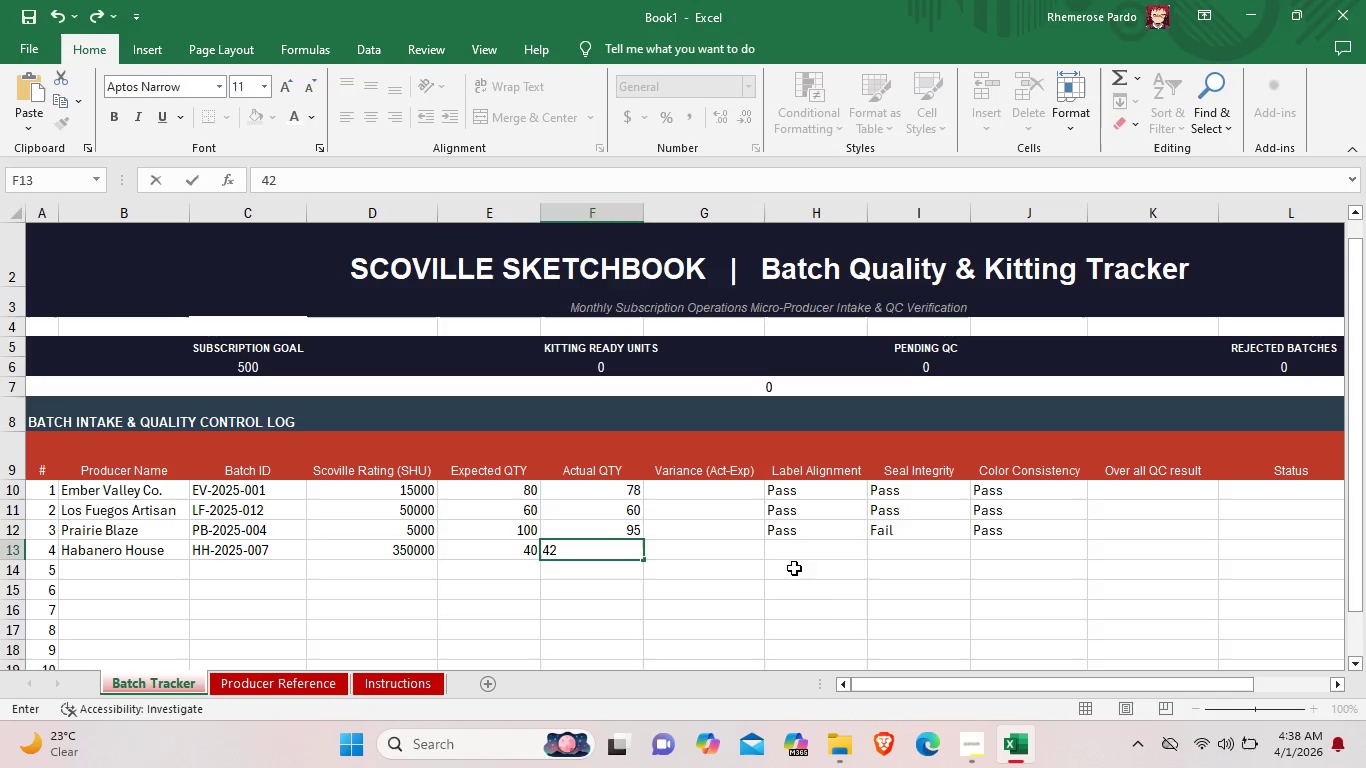 
type(42)
 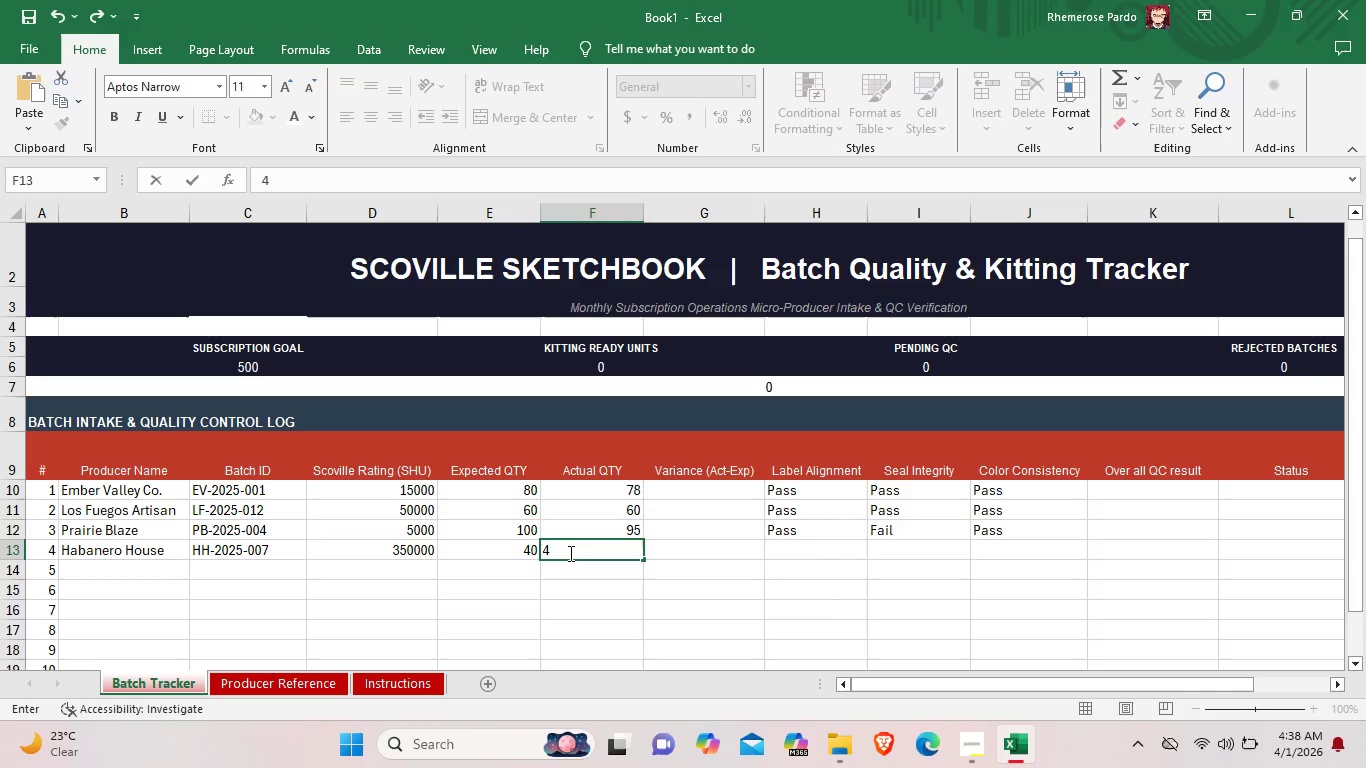 
double_click([802, 551])
 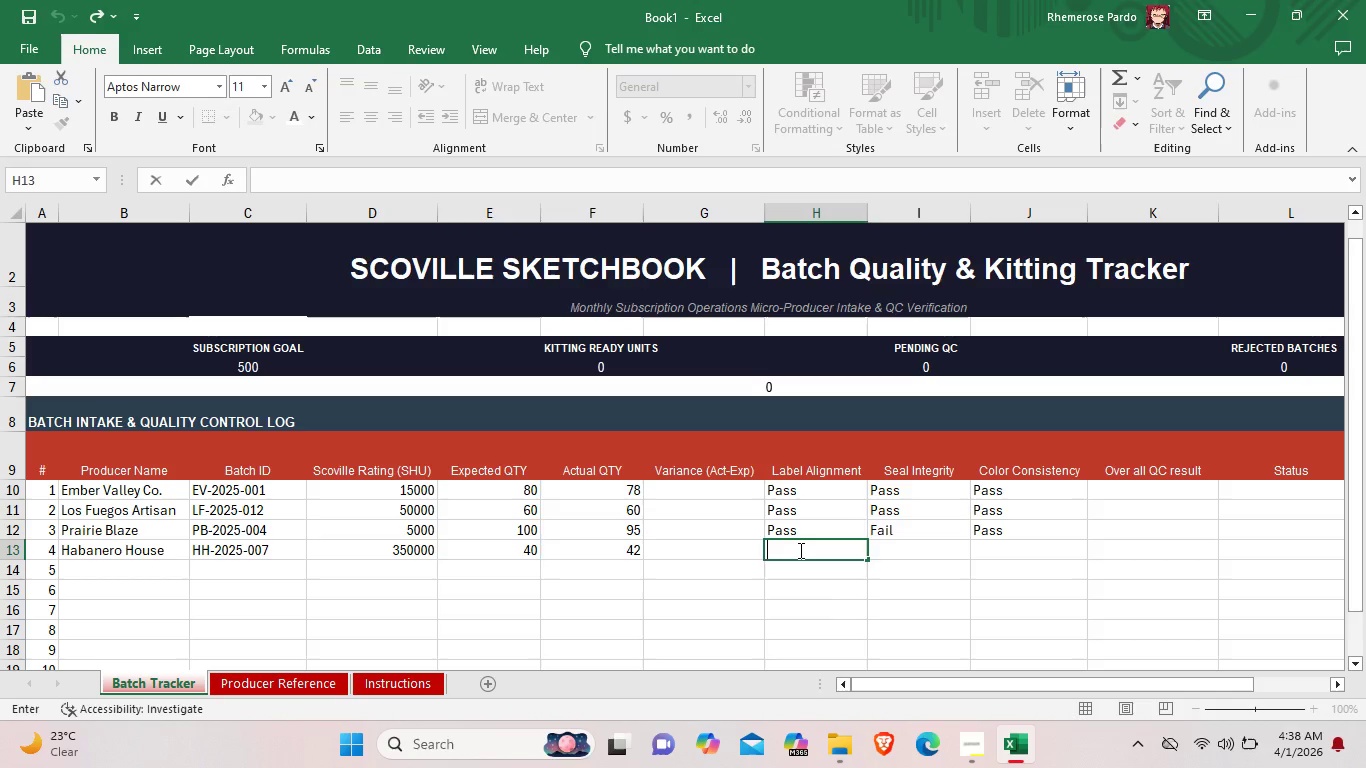 
type(Pa)
 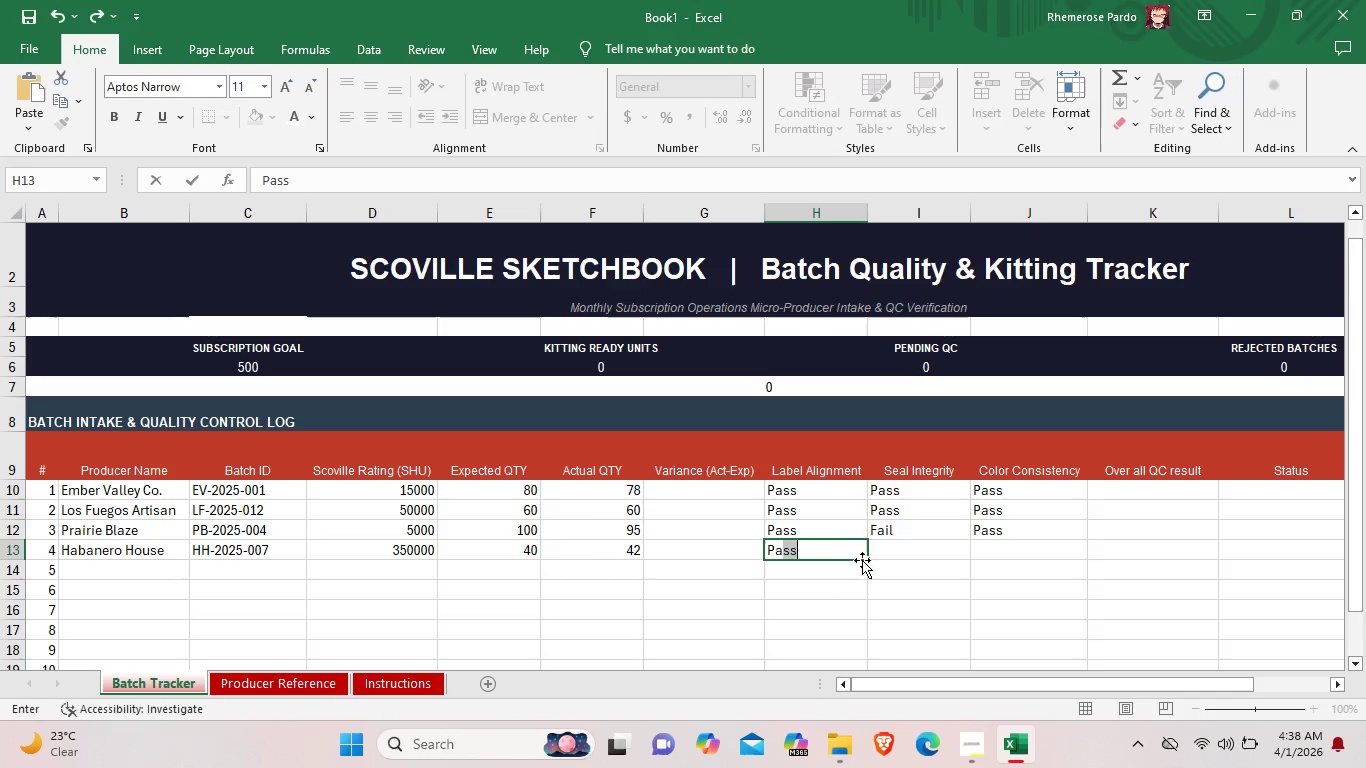 
double_click([883, 547])
 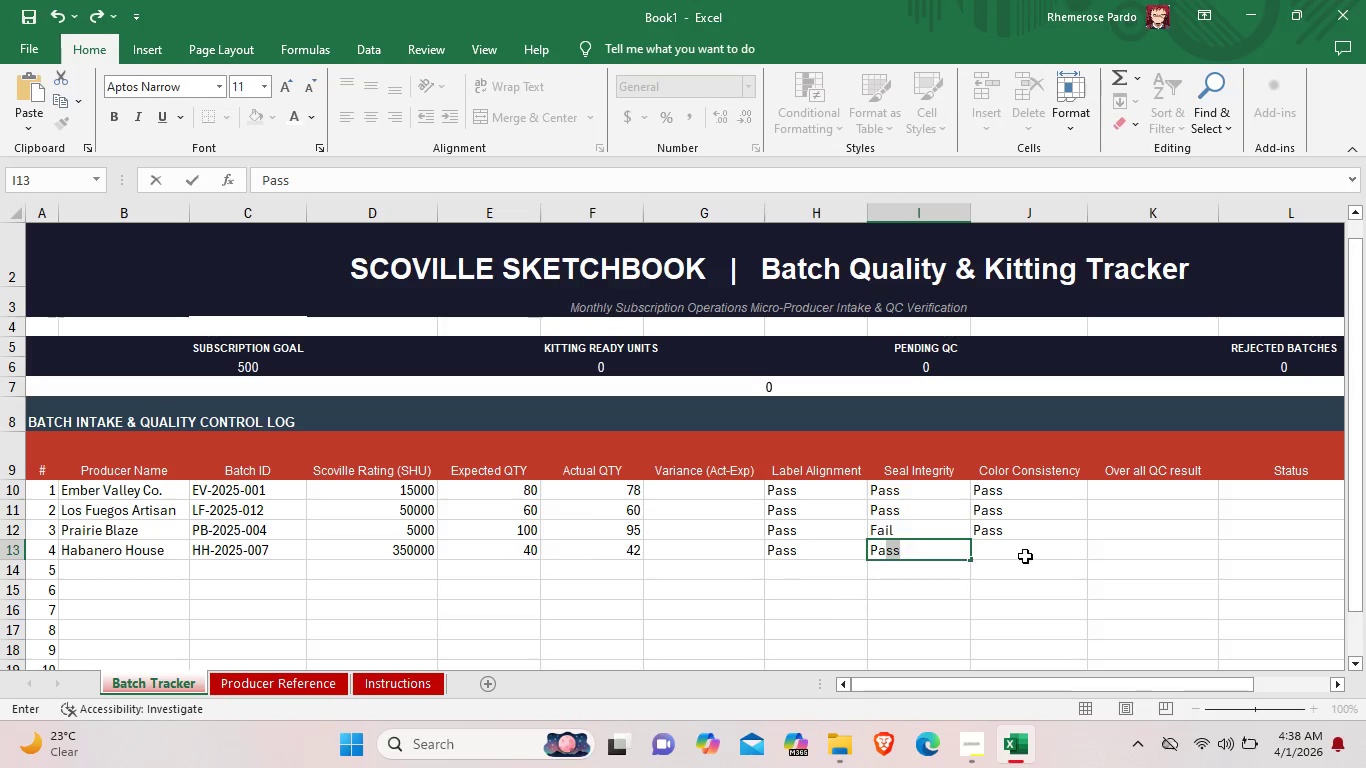 
type(Pa)
 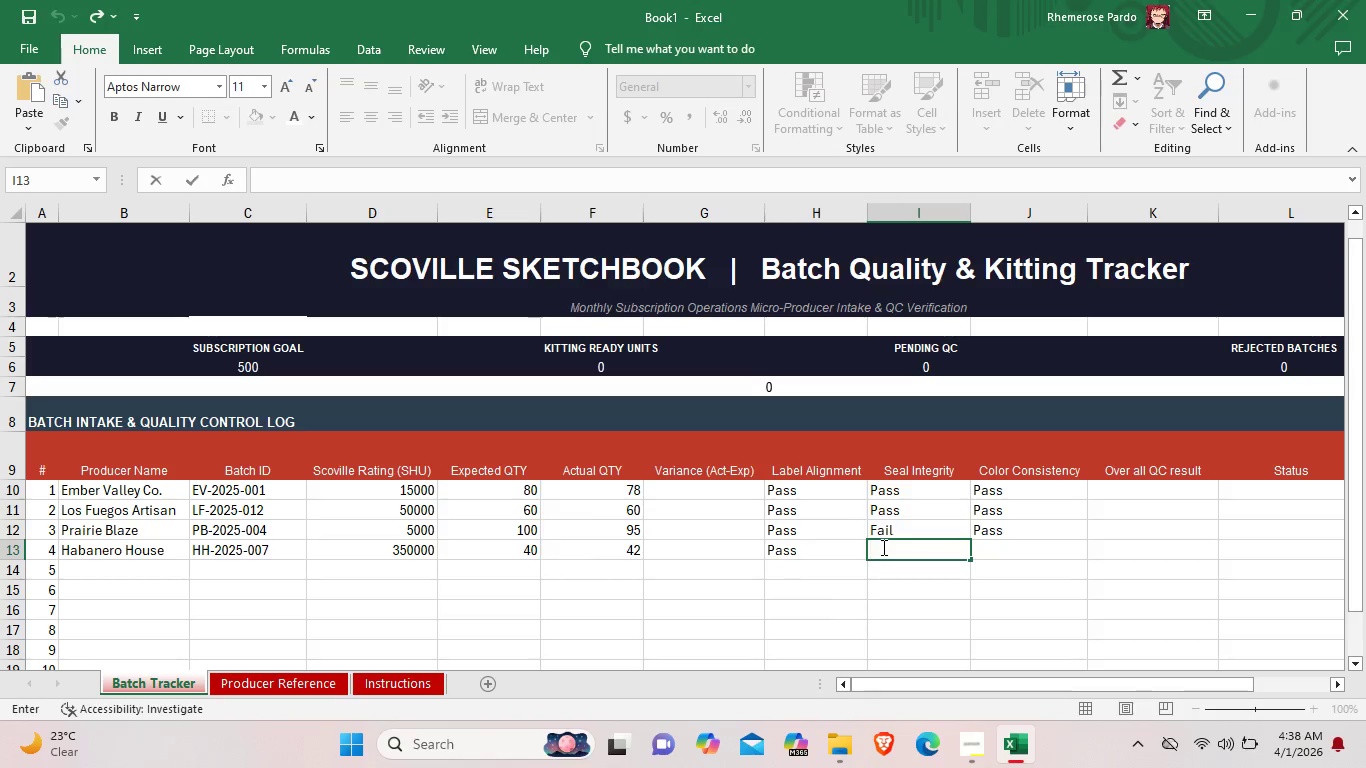 
double_click([1024, 556])
 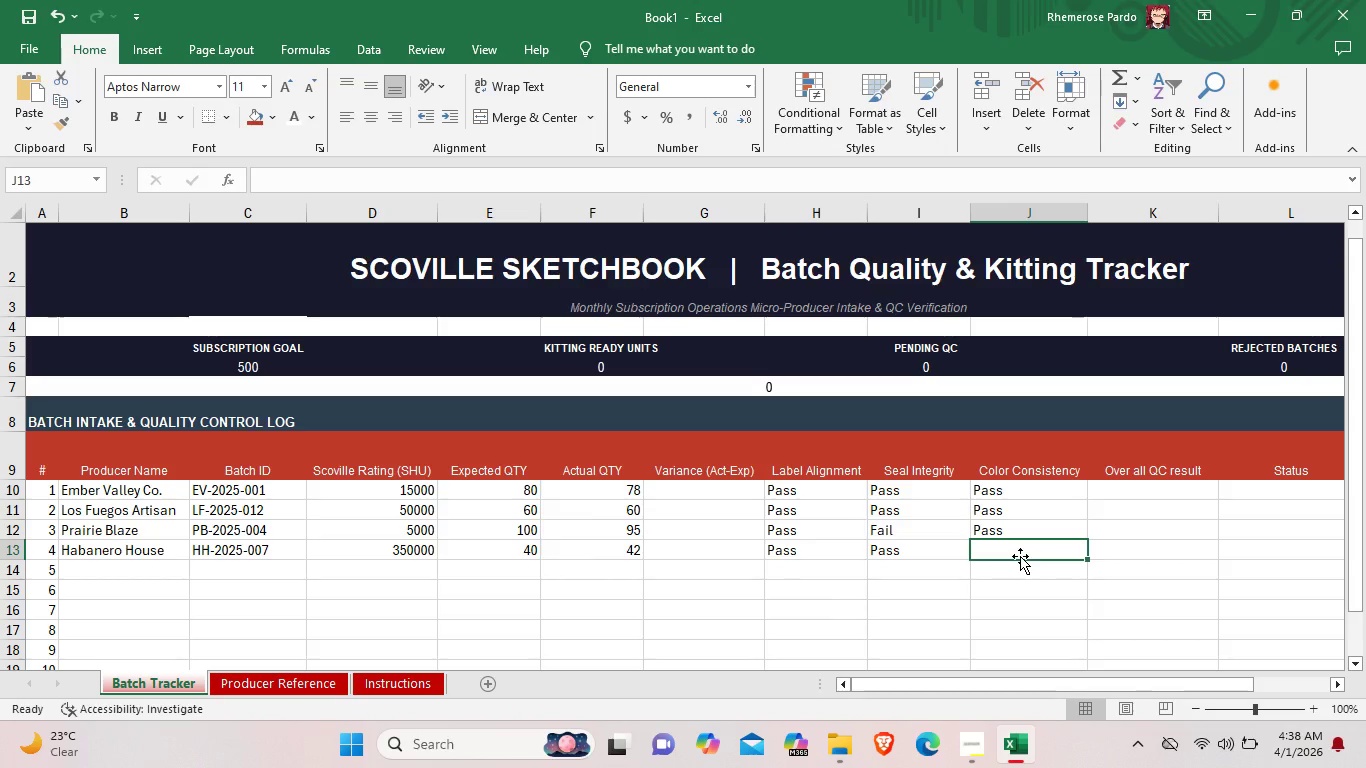 
key(Shift+ShiftLeft)
 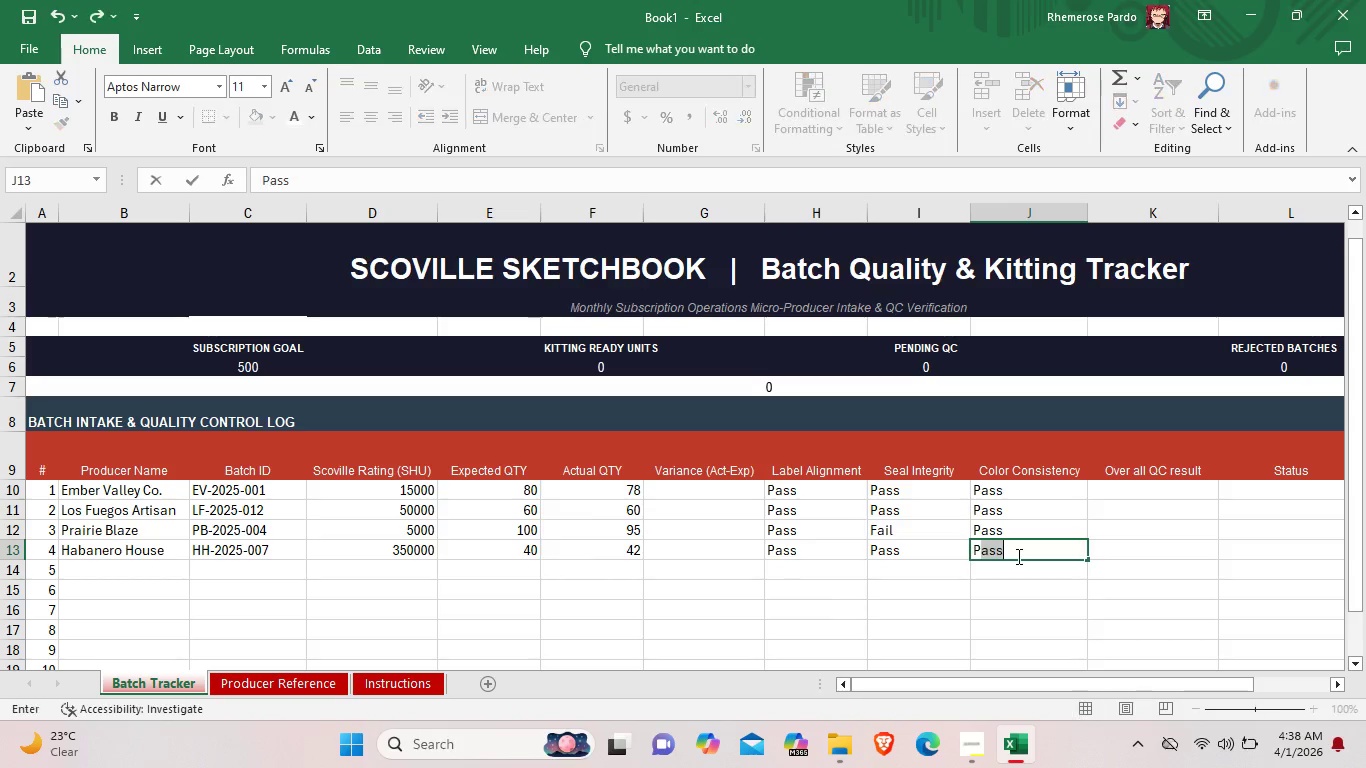 
key(Shift+P)
 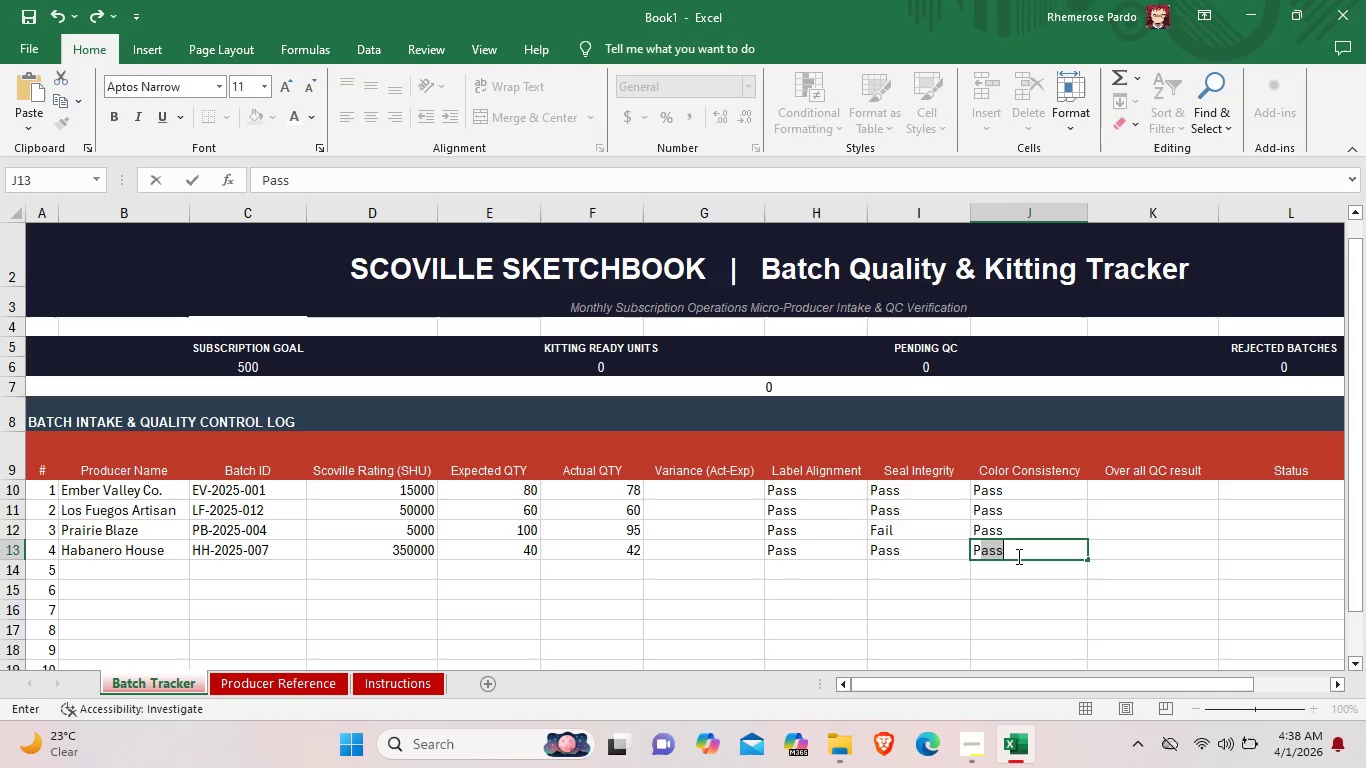 
left_click_drag(start_coordinate=[1146, 686], to_coordinate=[1265, 705])
 